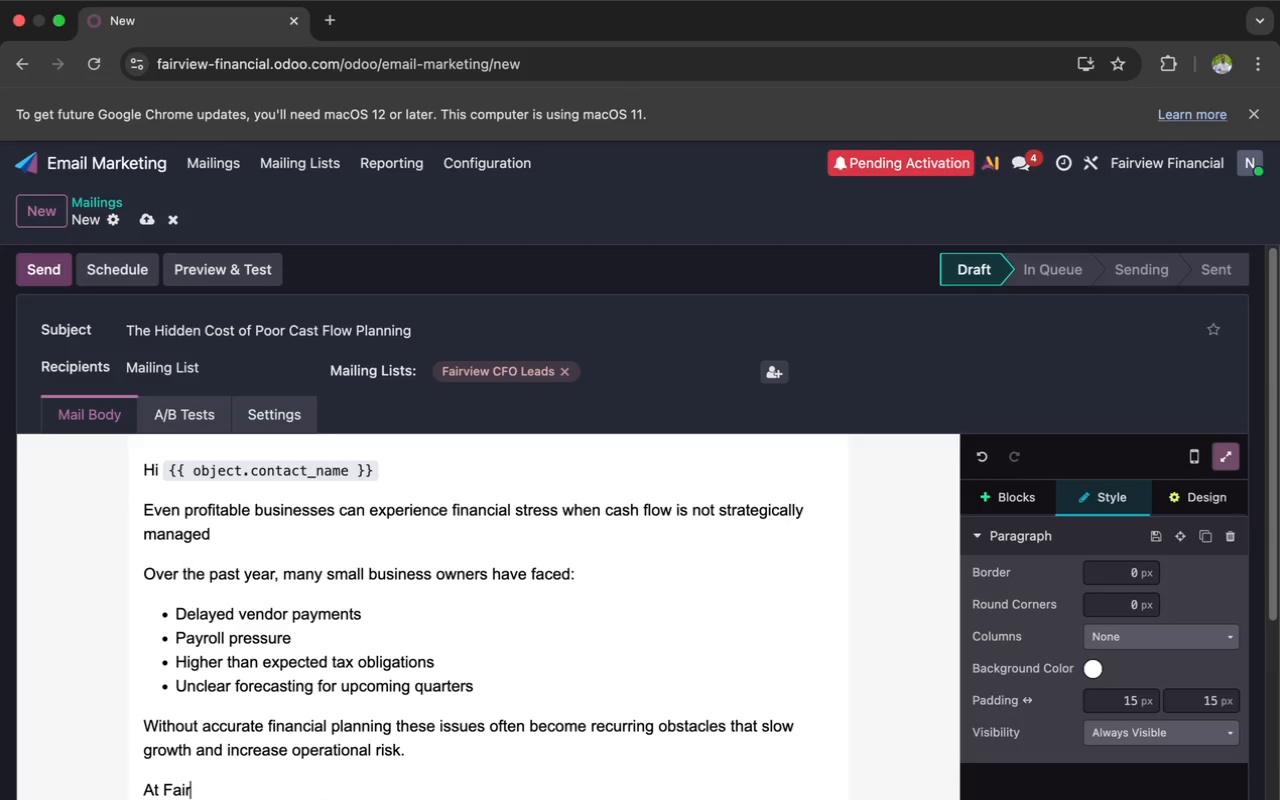 
type(view Fina)
 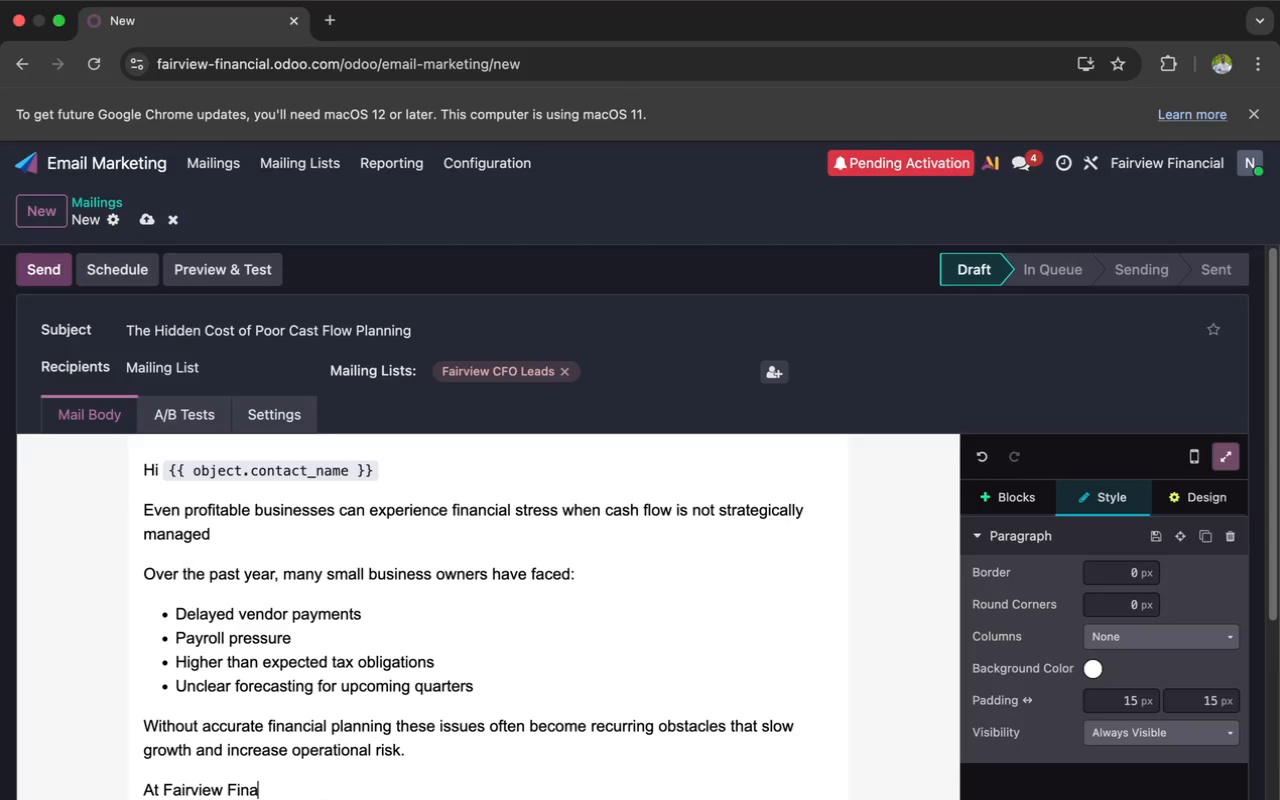 
key(N)
 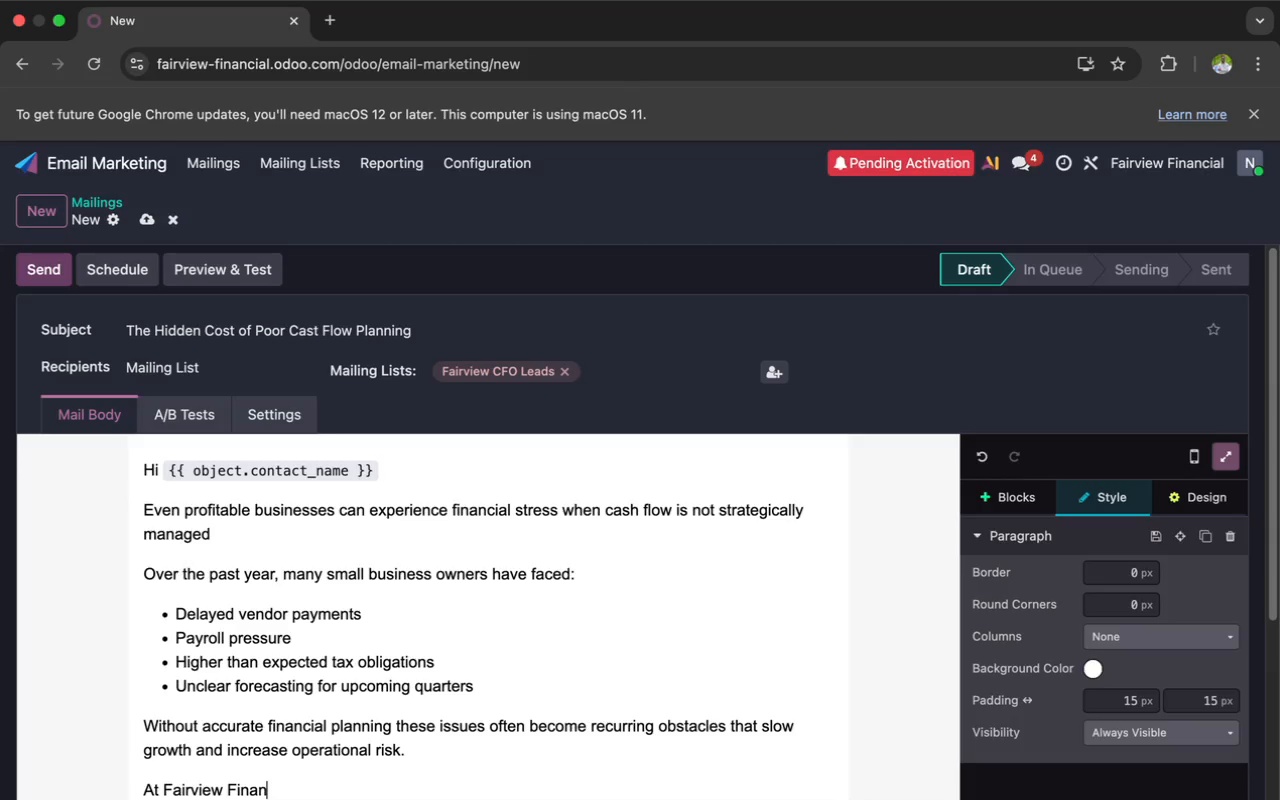 
wait(21.33)
 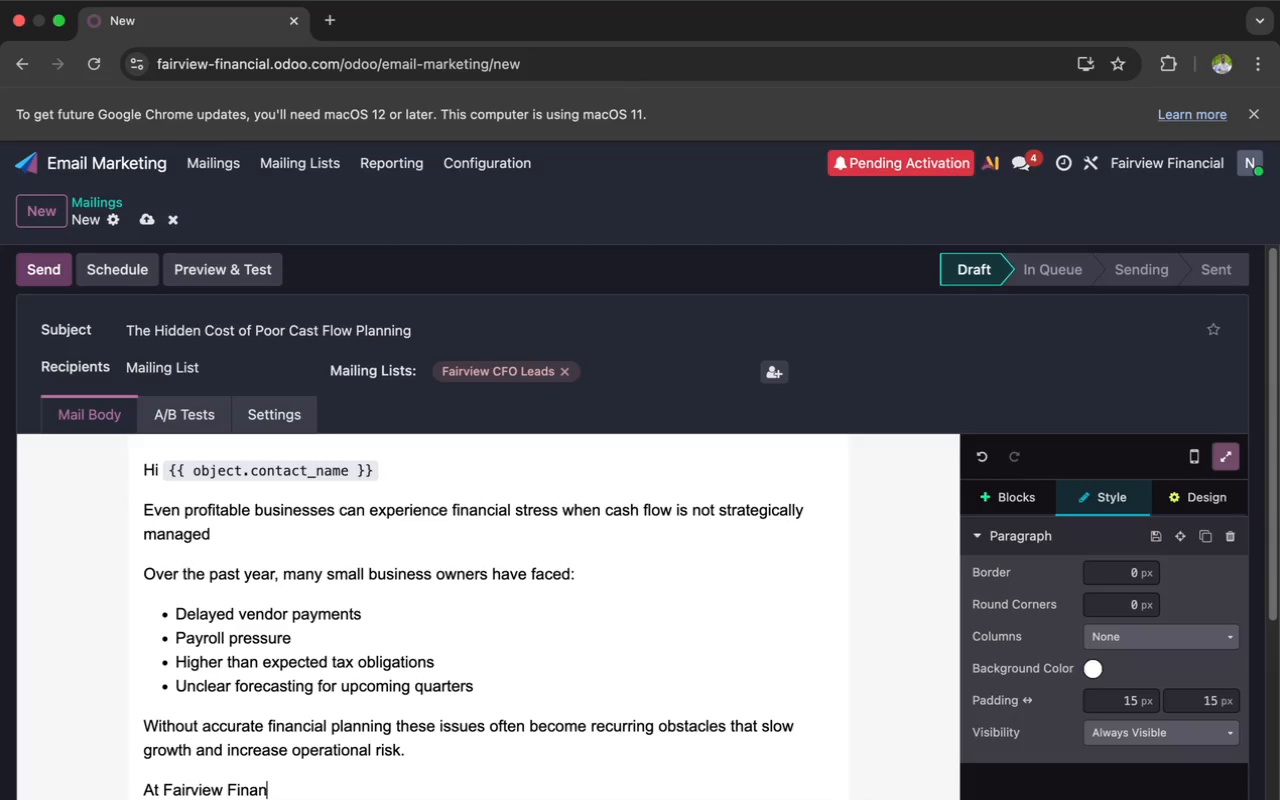 
key(C)
 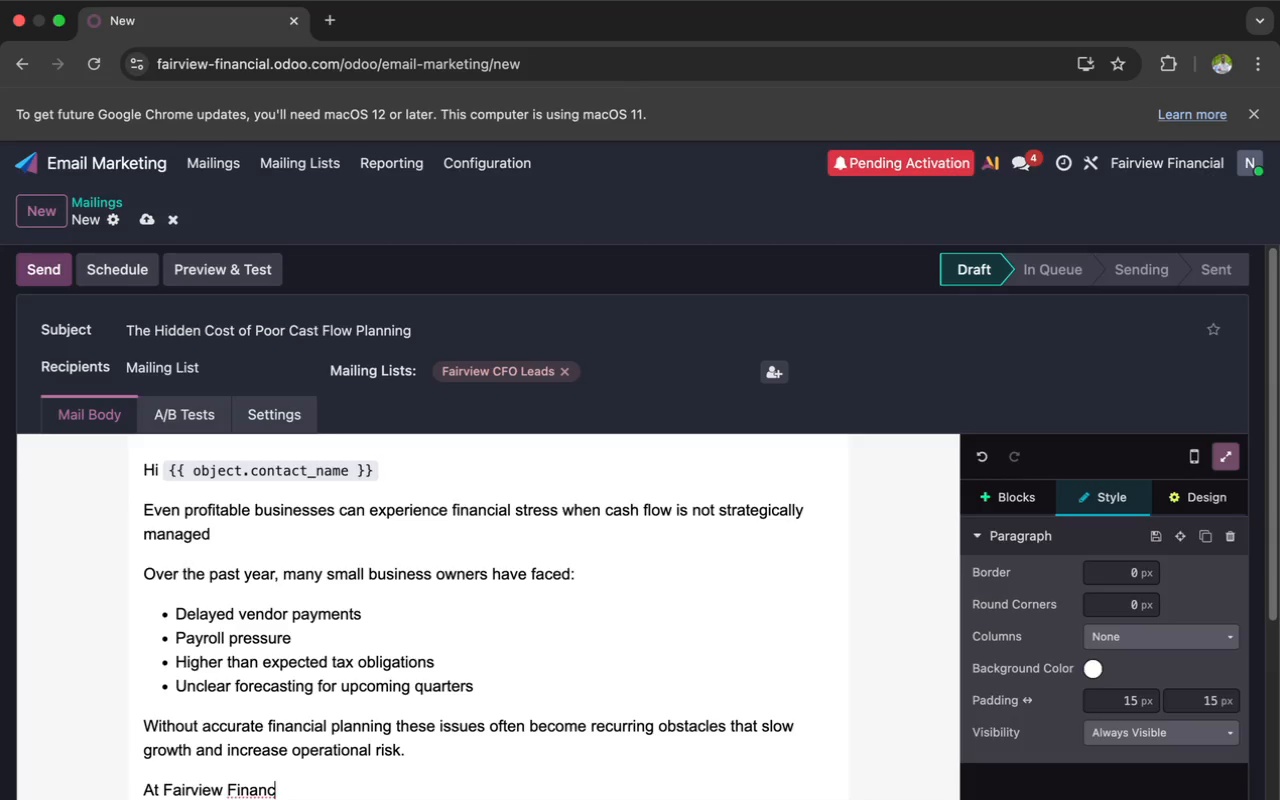 
type(ial &)
 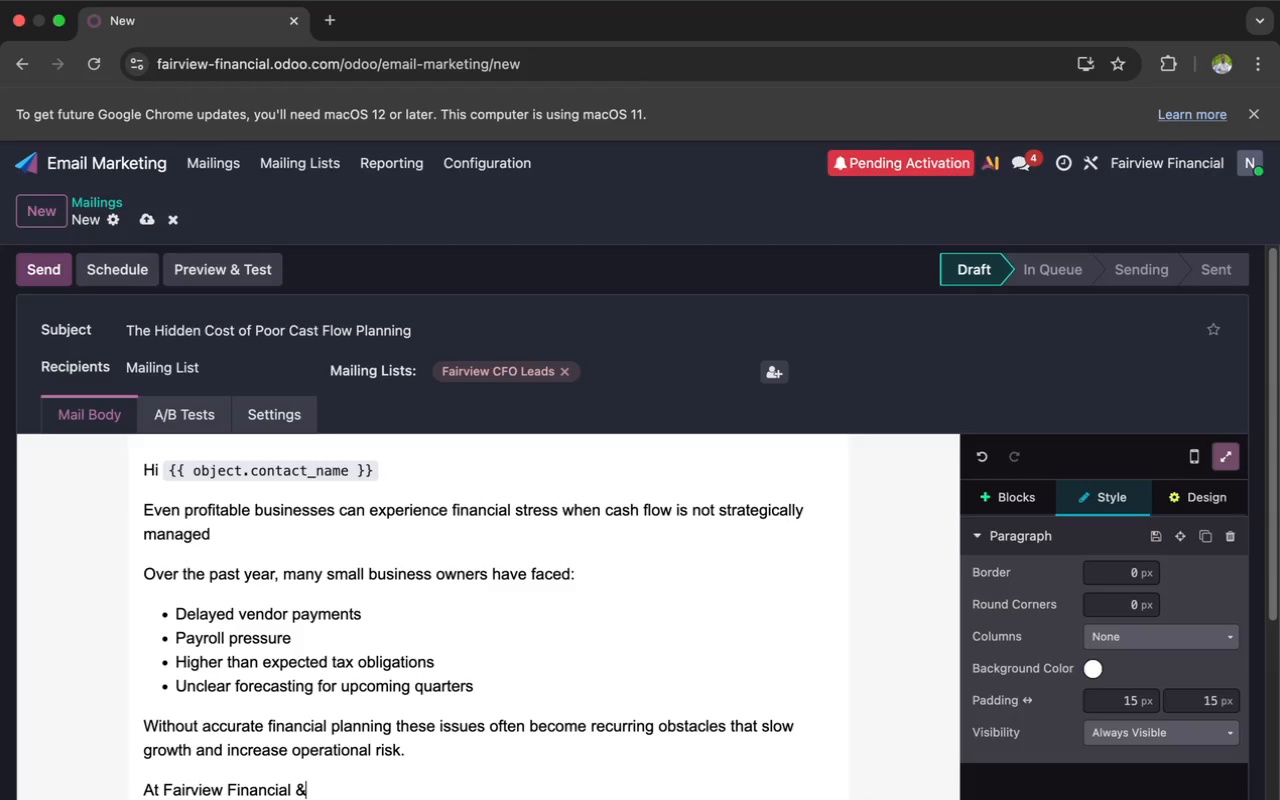 
wait(8.82)
 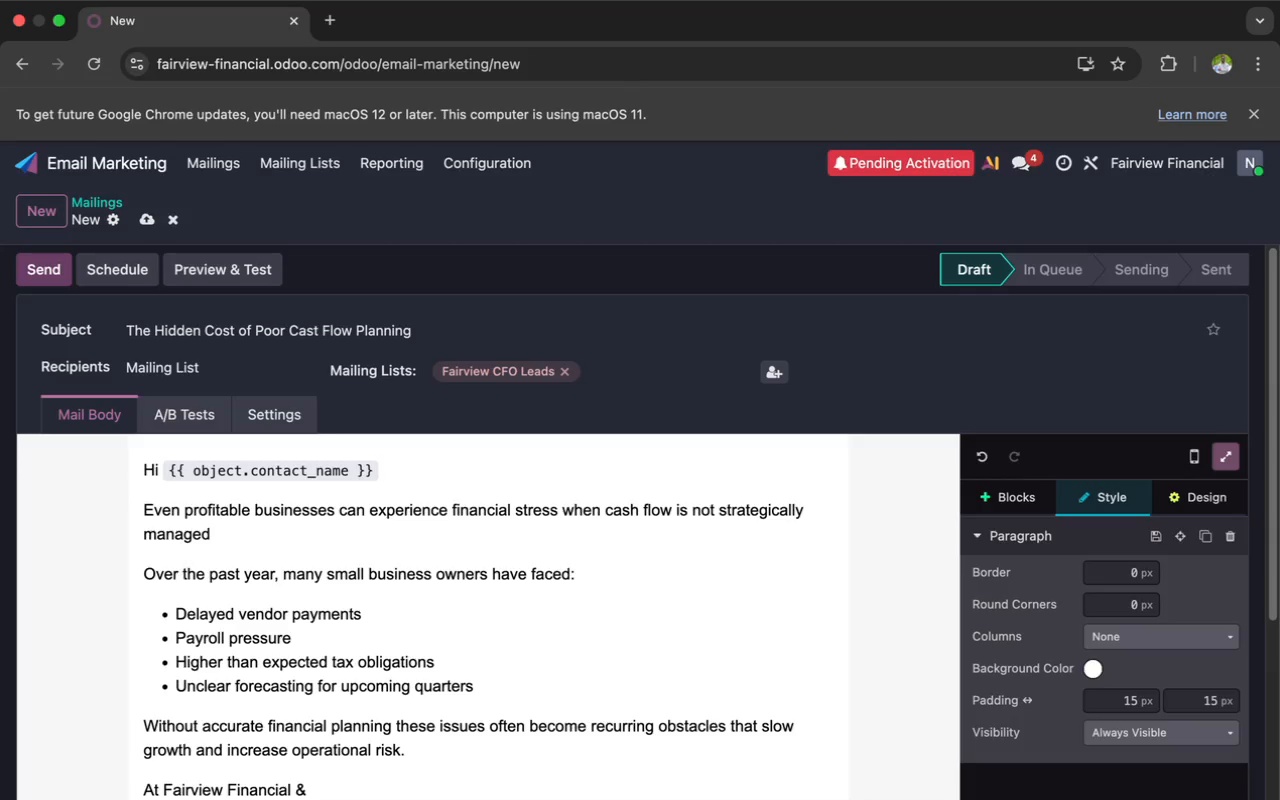 
type( Payroll, our )
 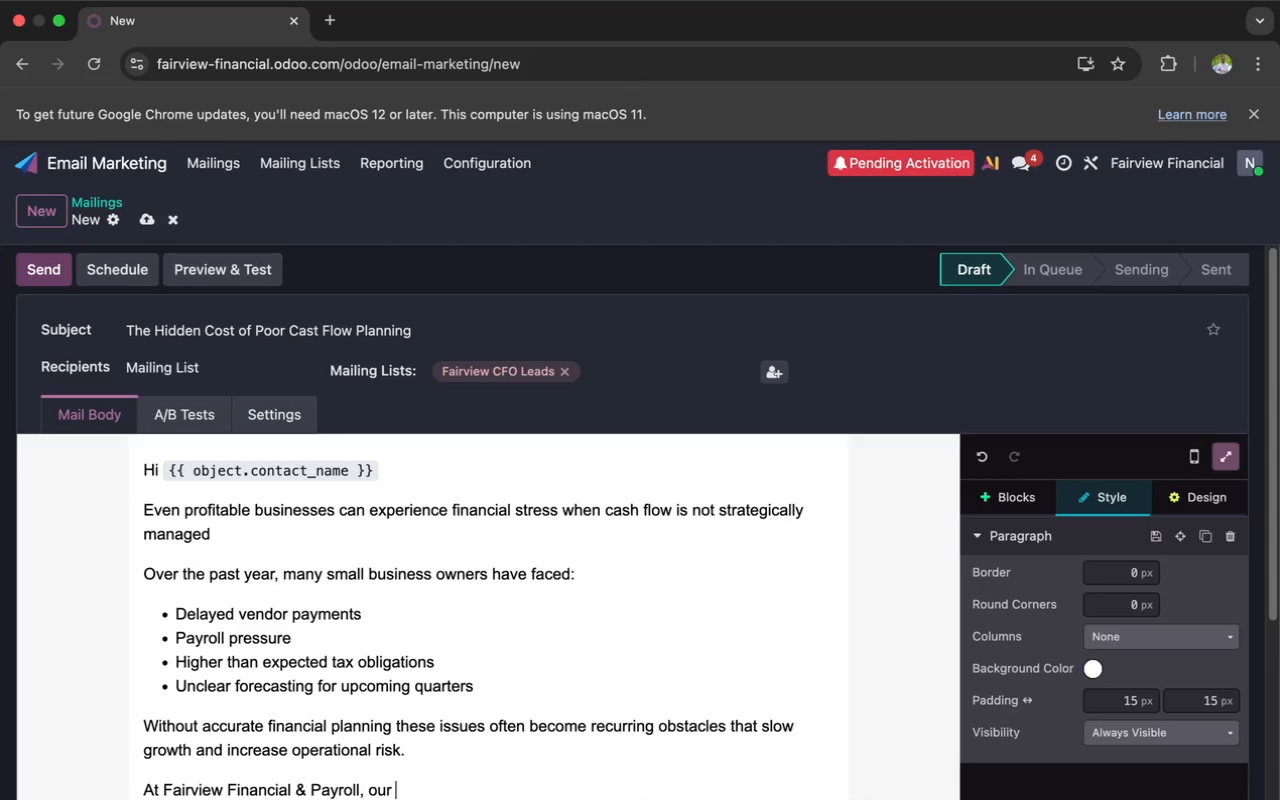 
wait(15.26)
 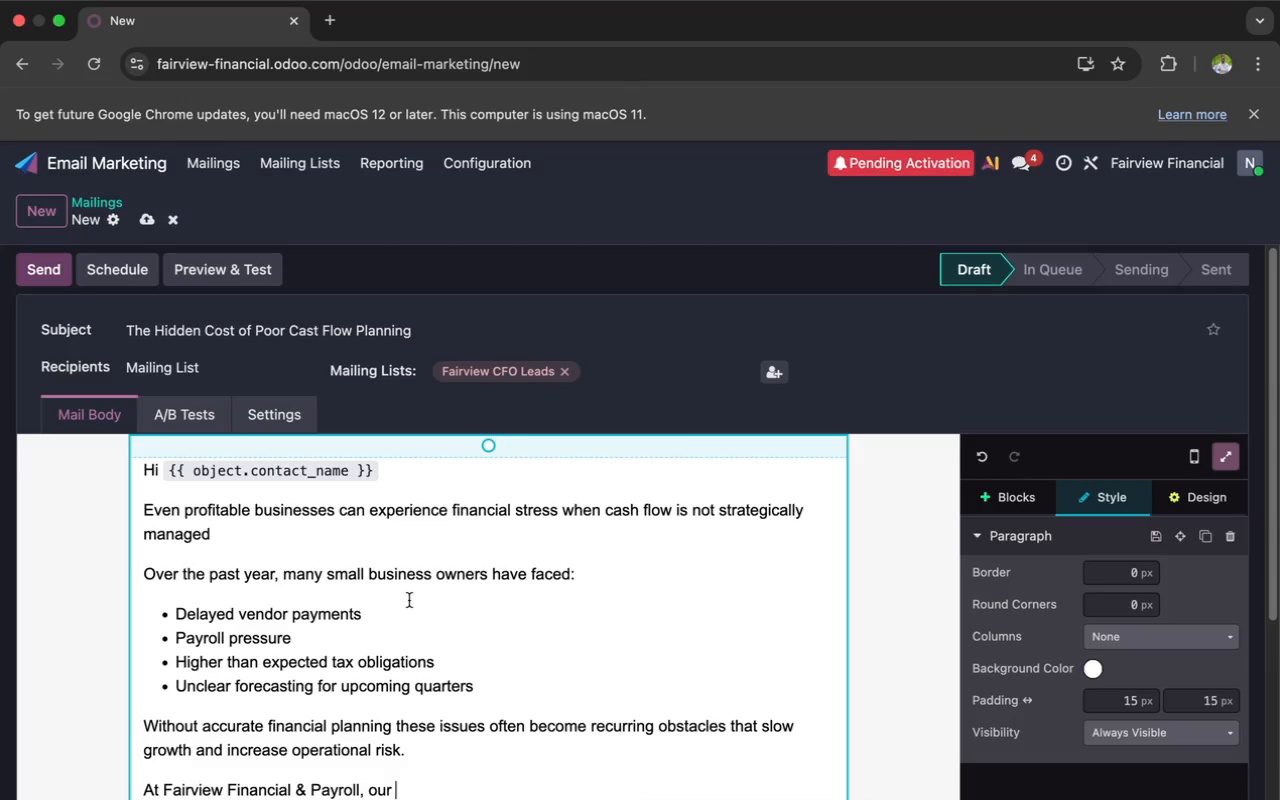 
key(Backspace)
 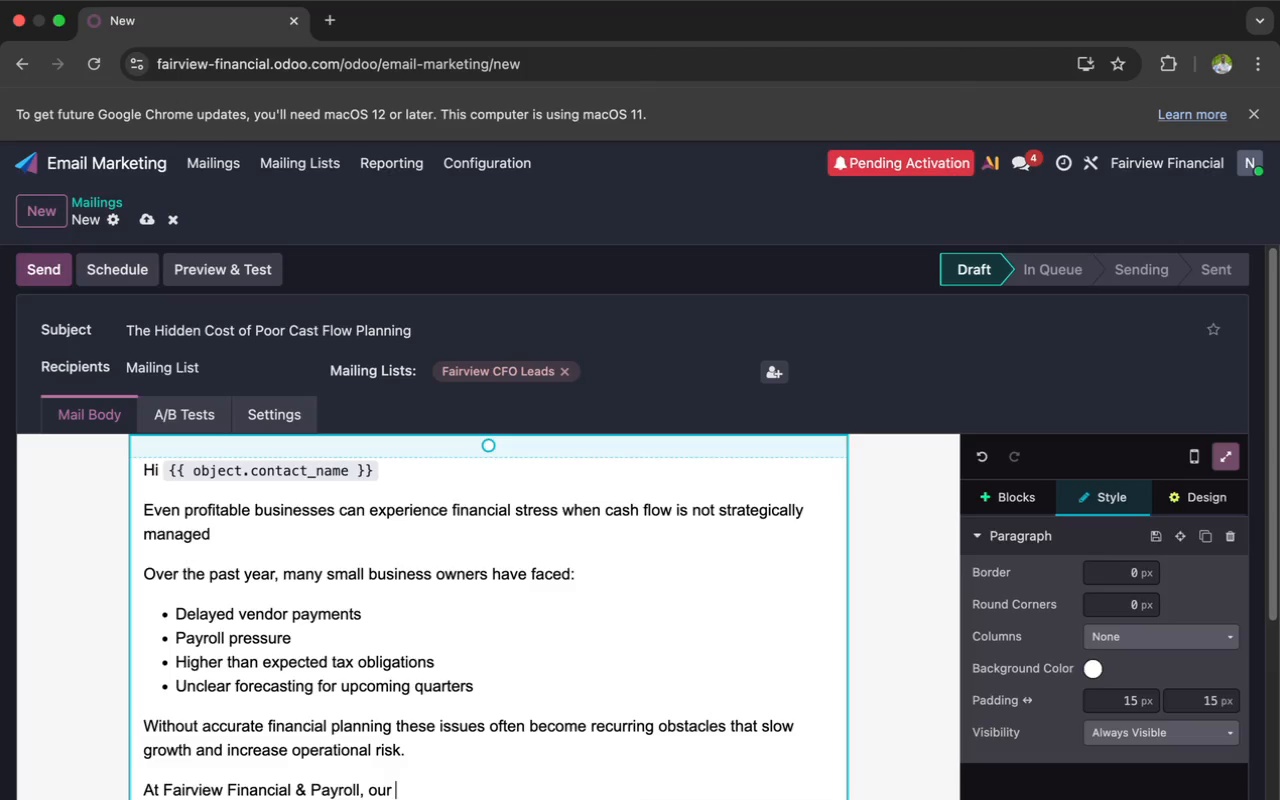 
key(Backspace)
 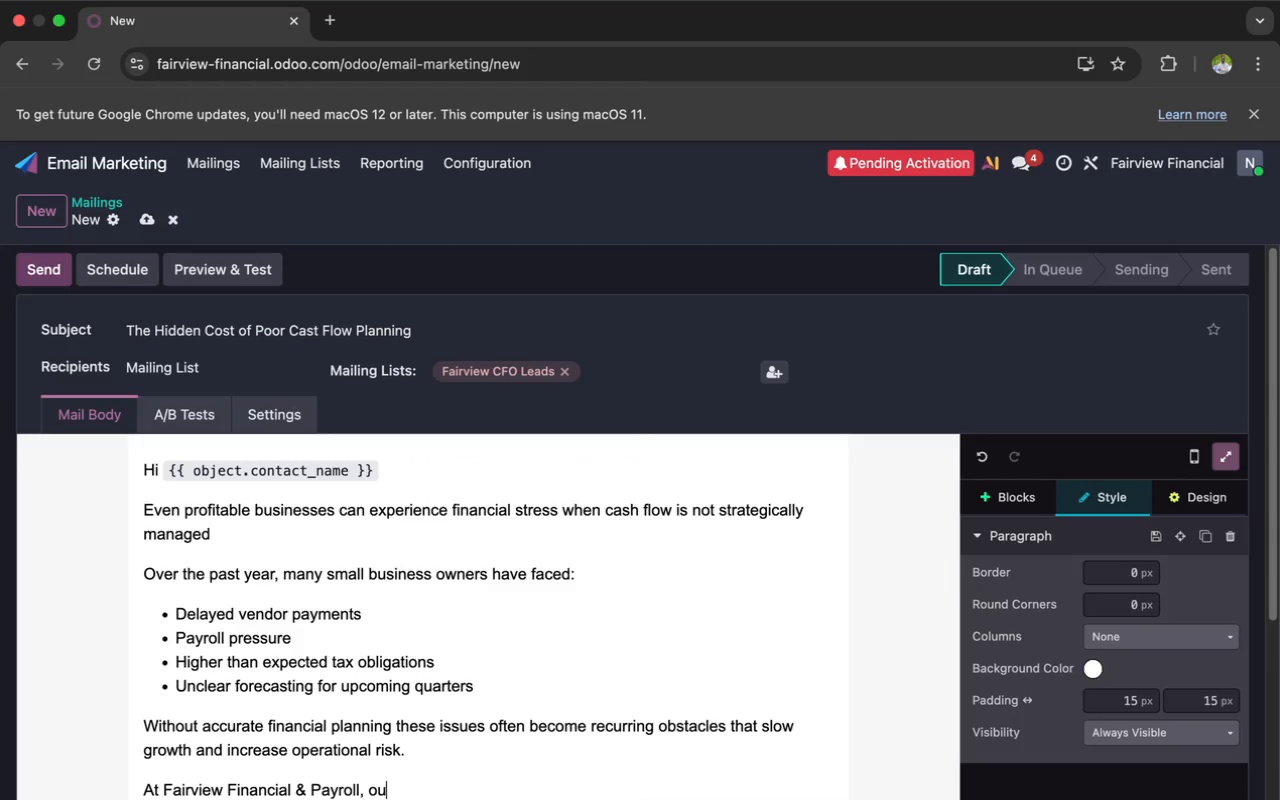 
key(Backspace)
 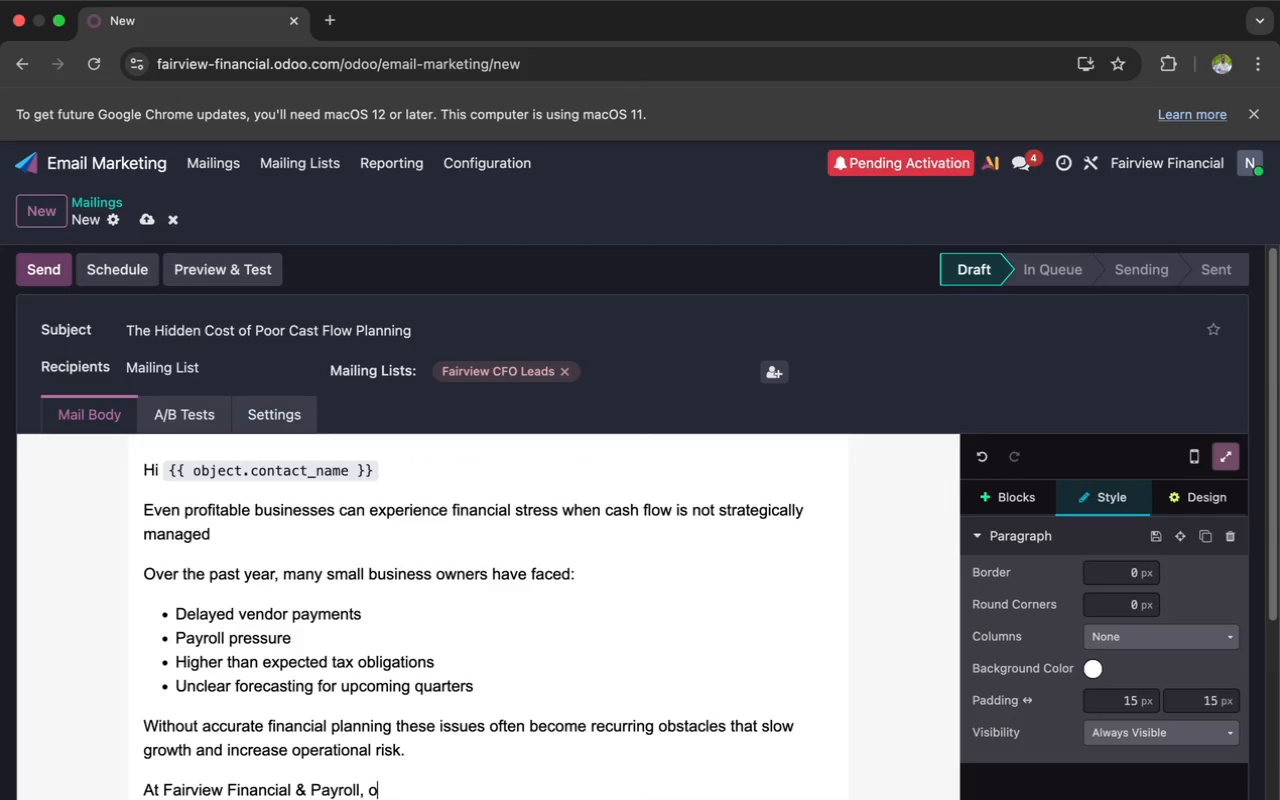 
key(Backspace)
 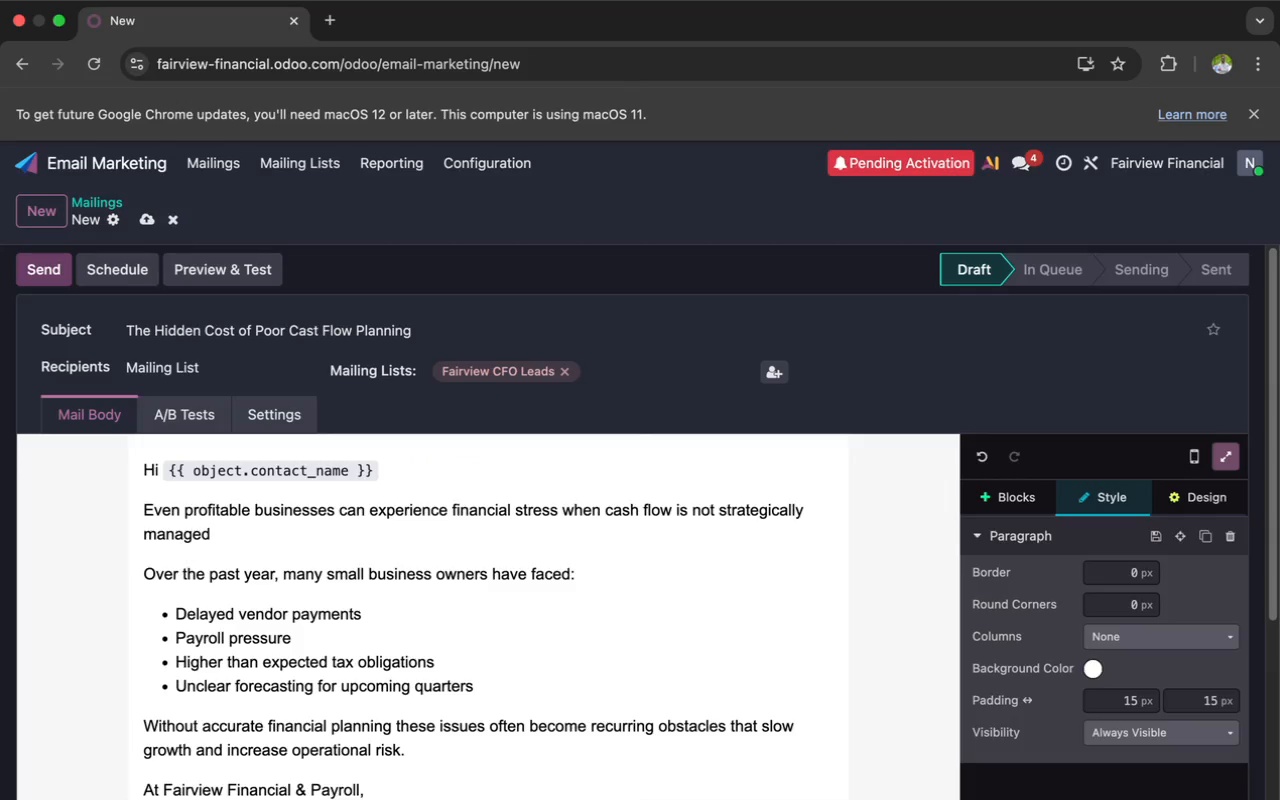 
scroll: coordinate [409, 600], scroll_direction: down, amount: 8.0
 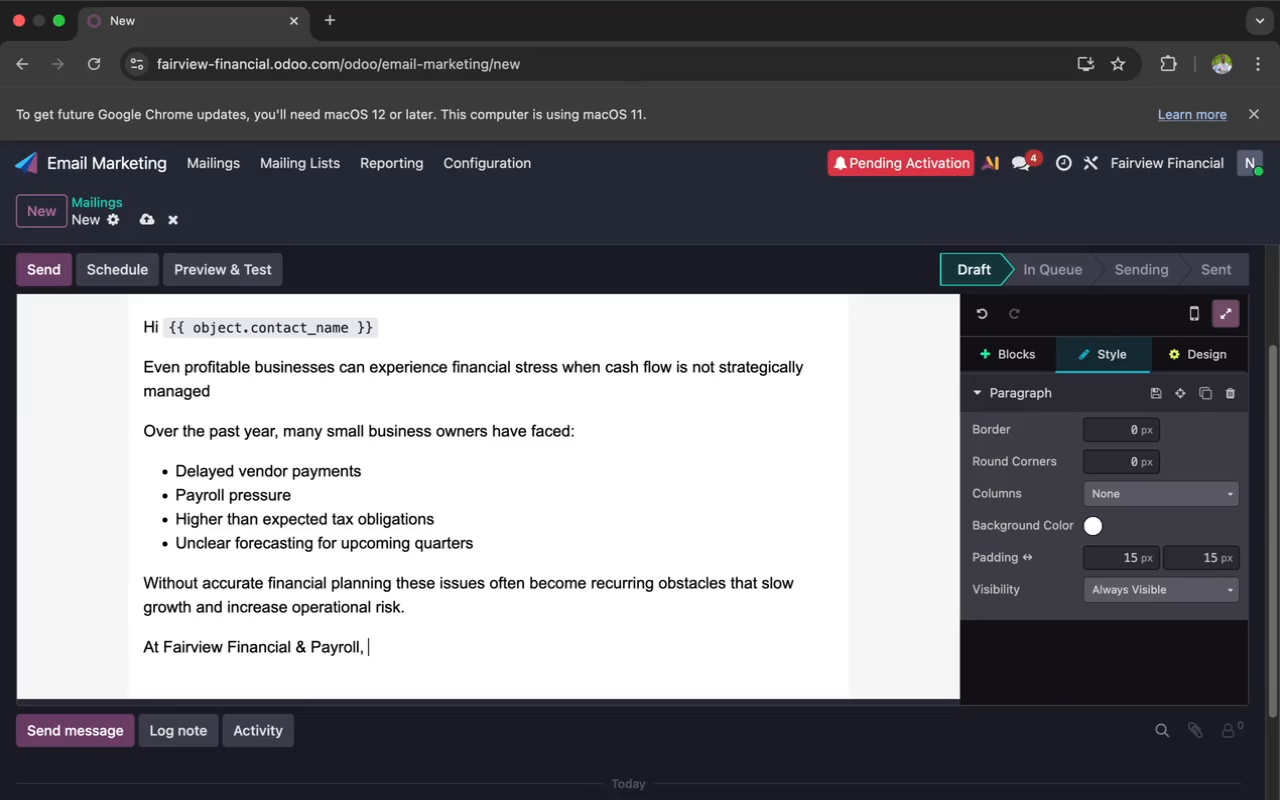 
wait(11.64)
 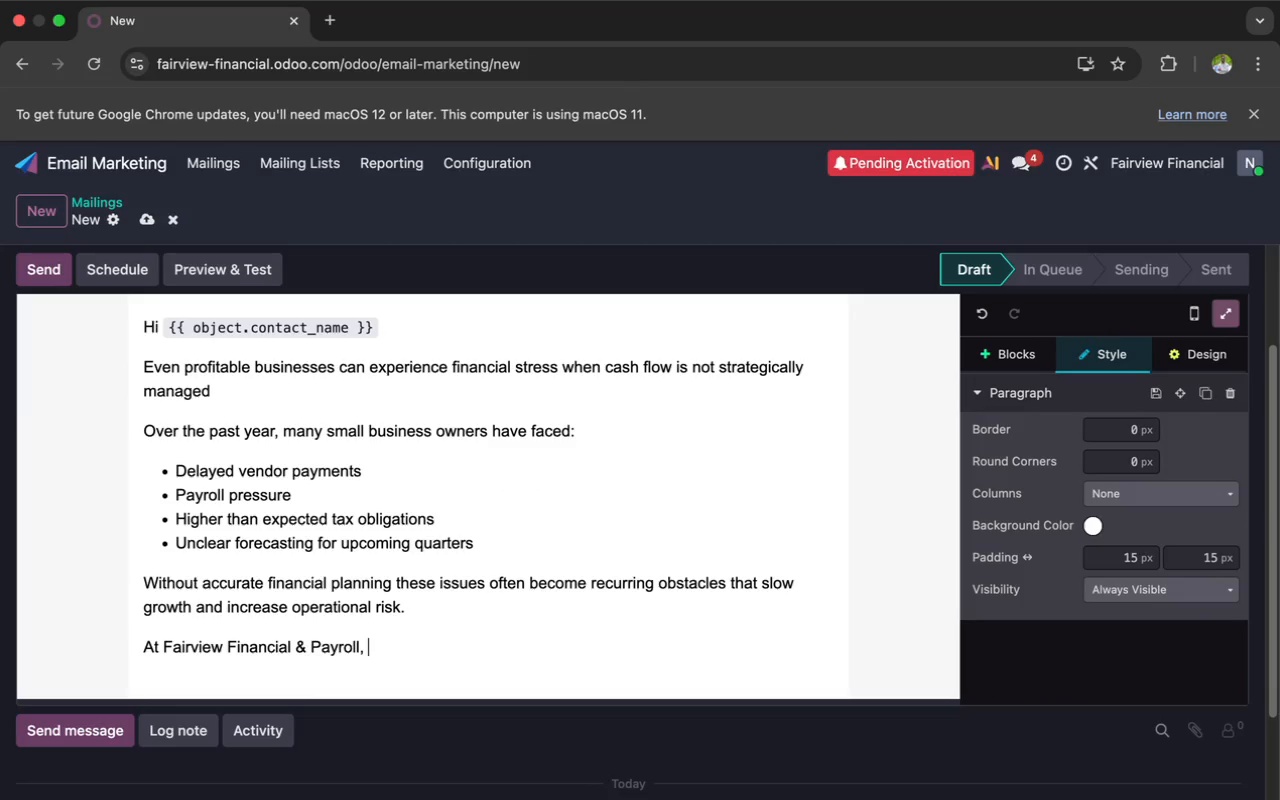 
type(our )
 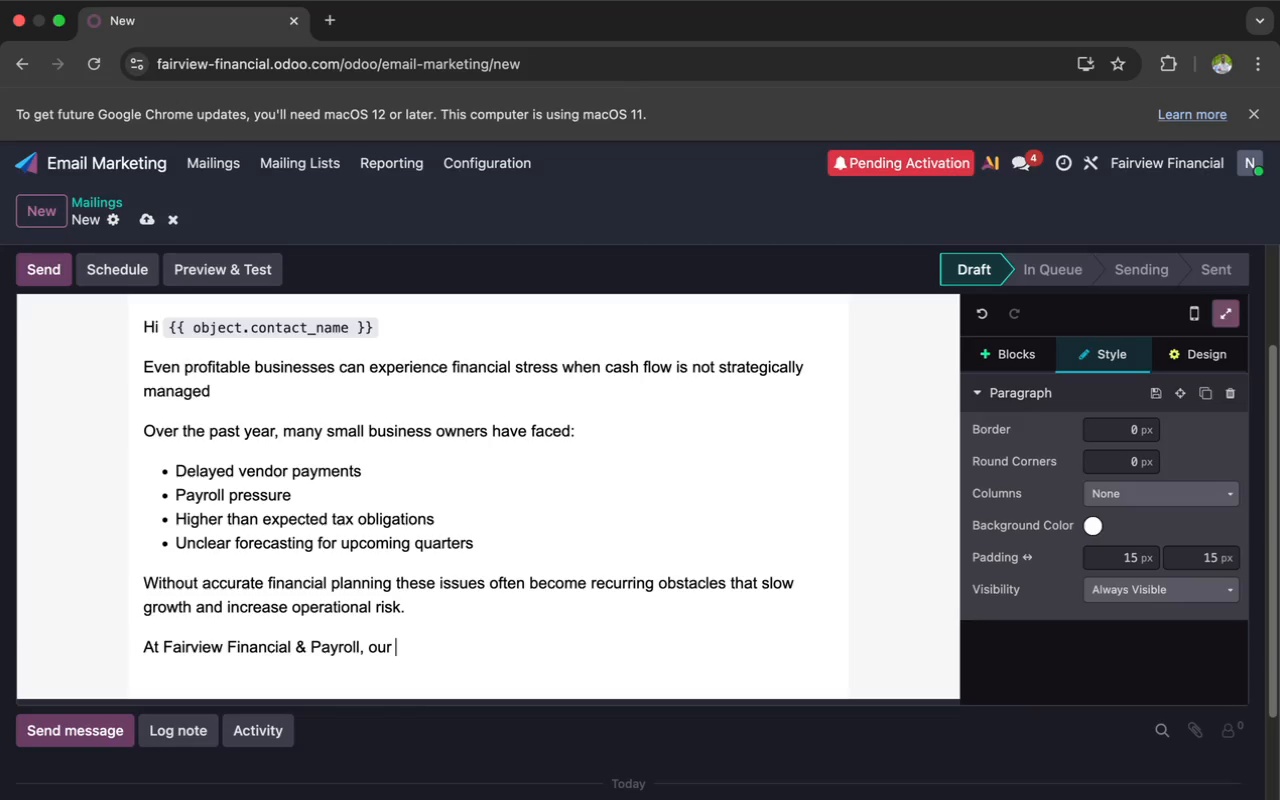 
wait(8.98)
 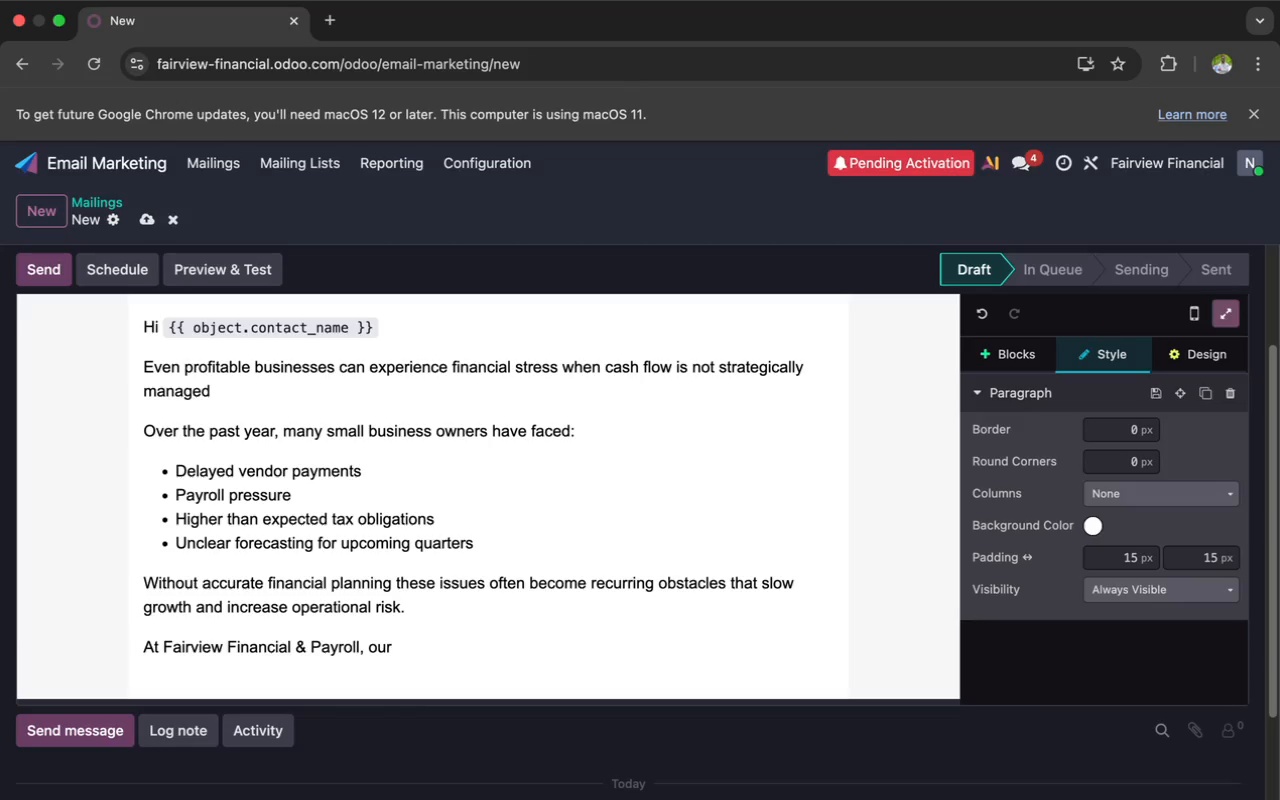 
type(Fr)
 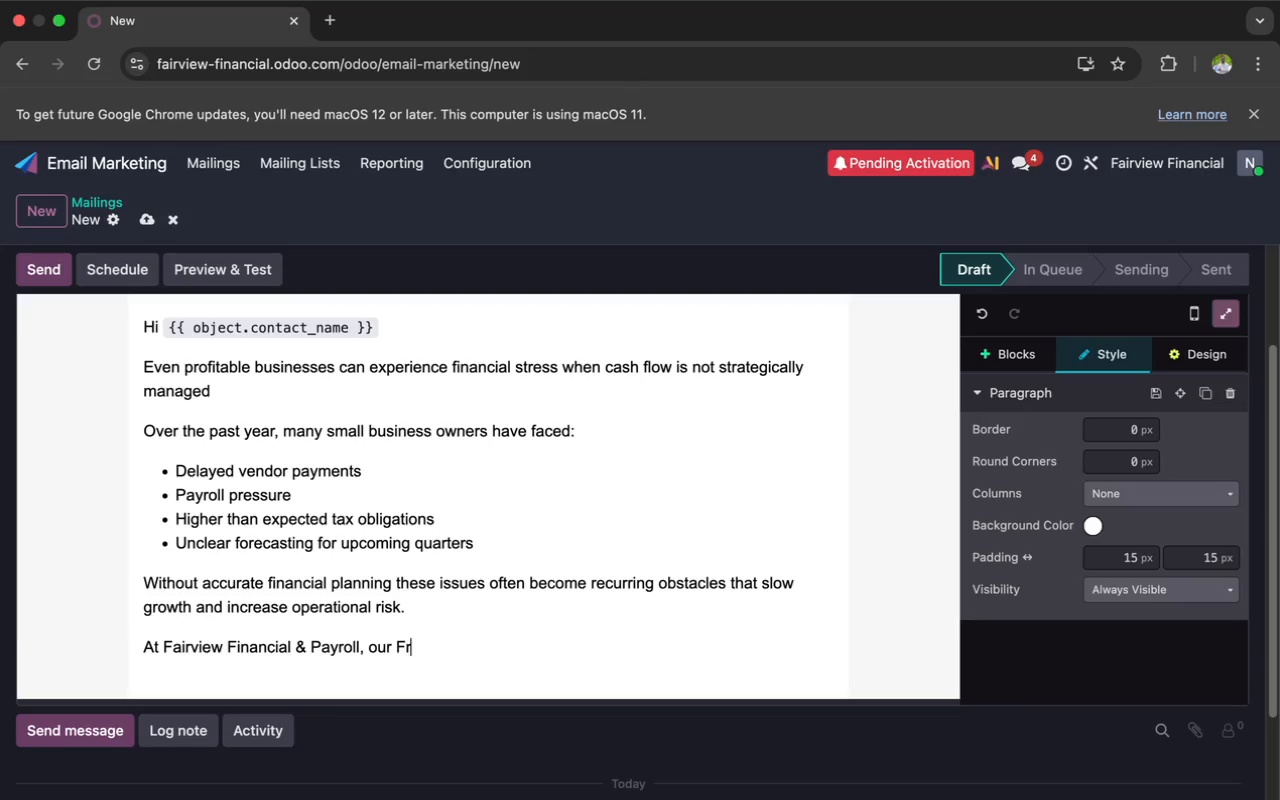 
key(A)
 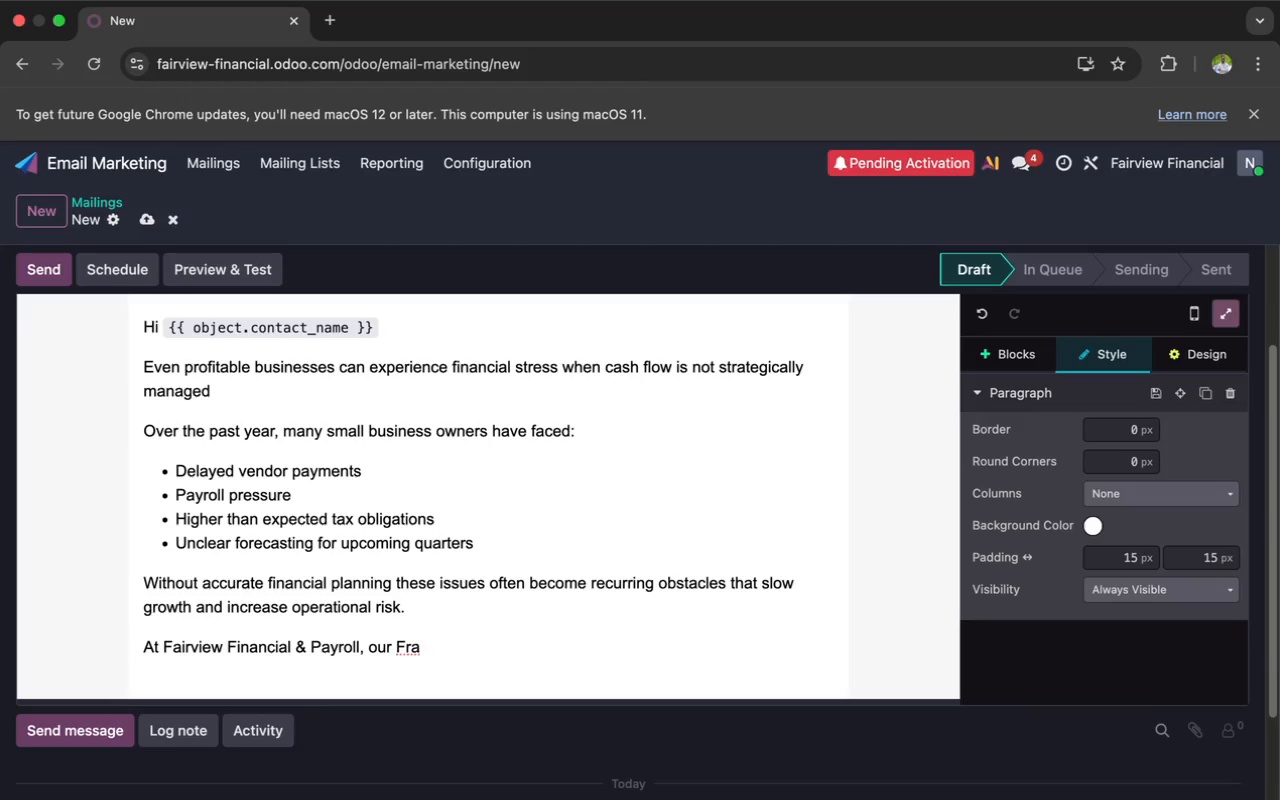 
wait(7.74)
 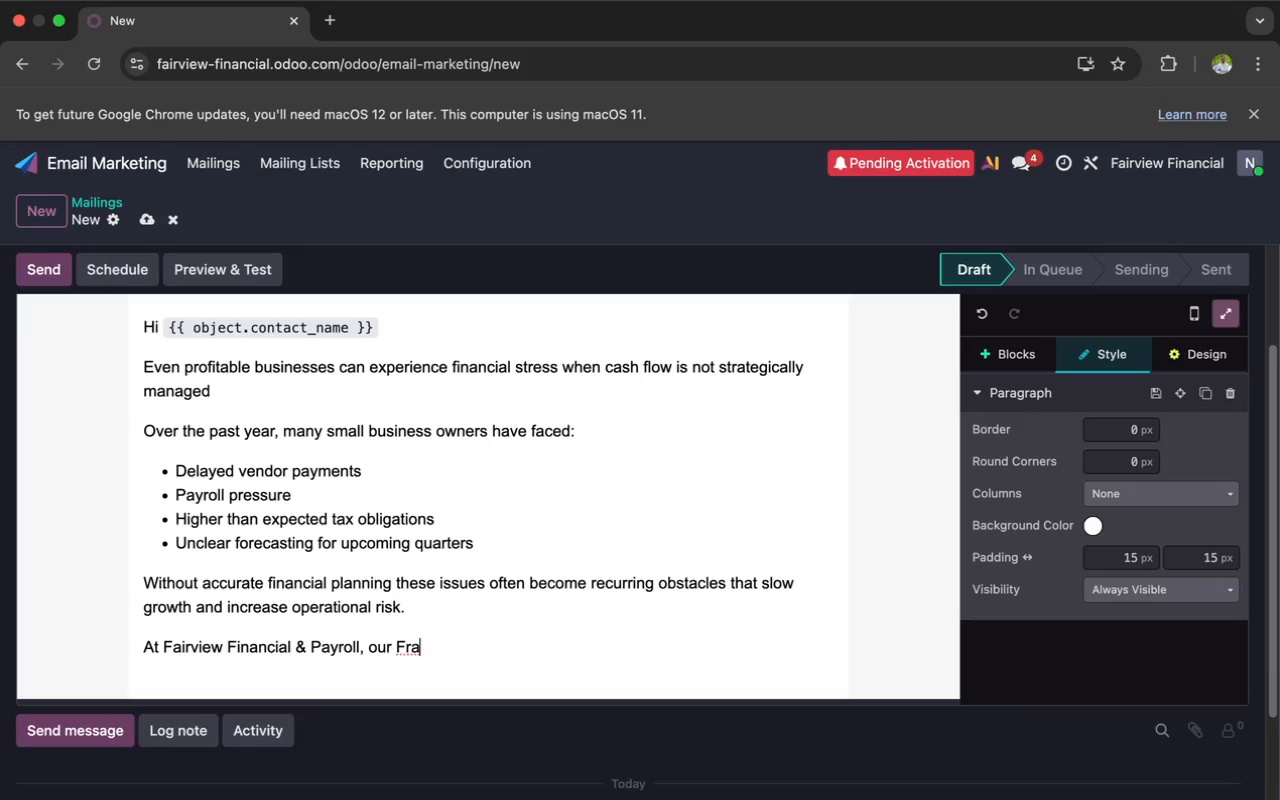 
type(ctional)
 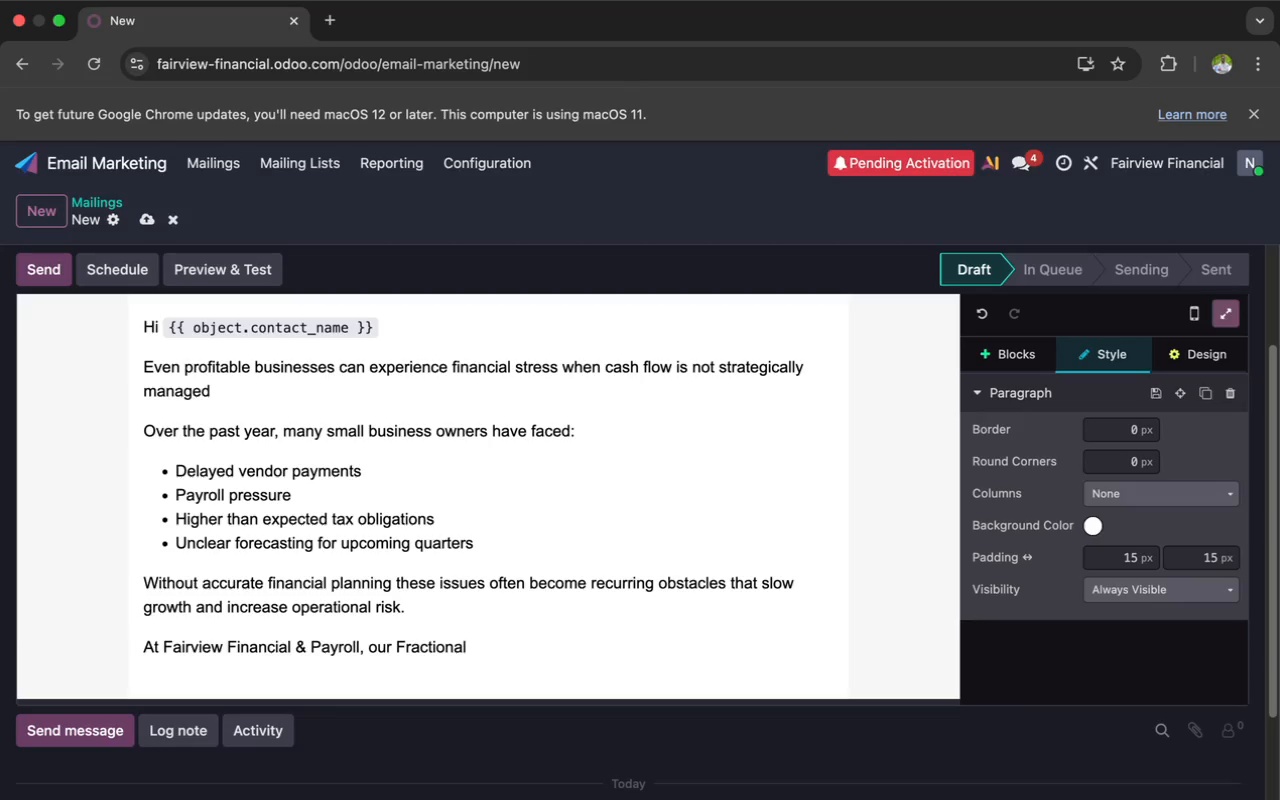 
wait(6.66)
 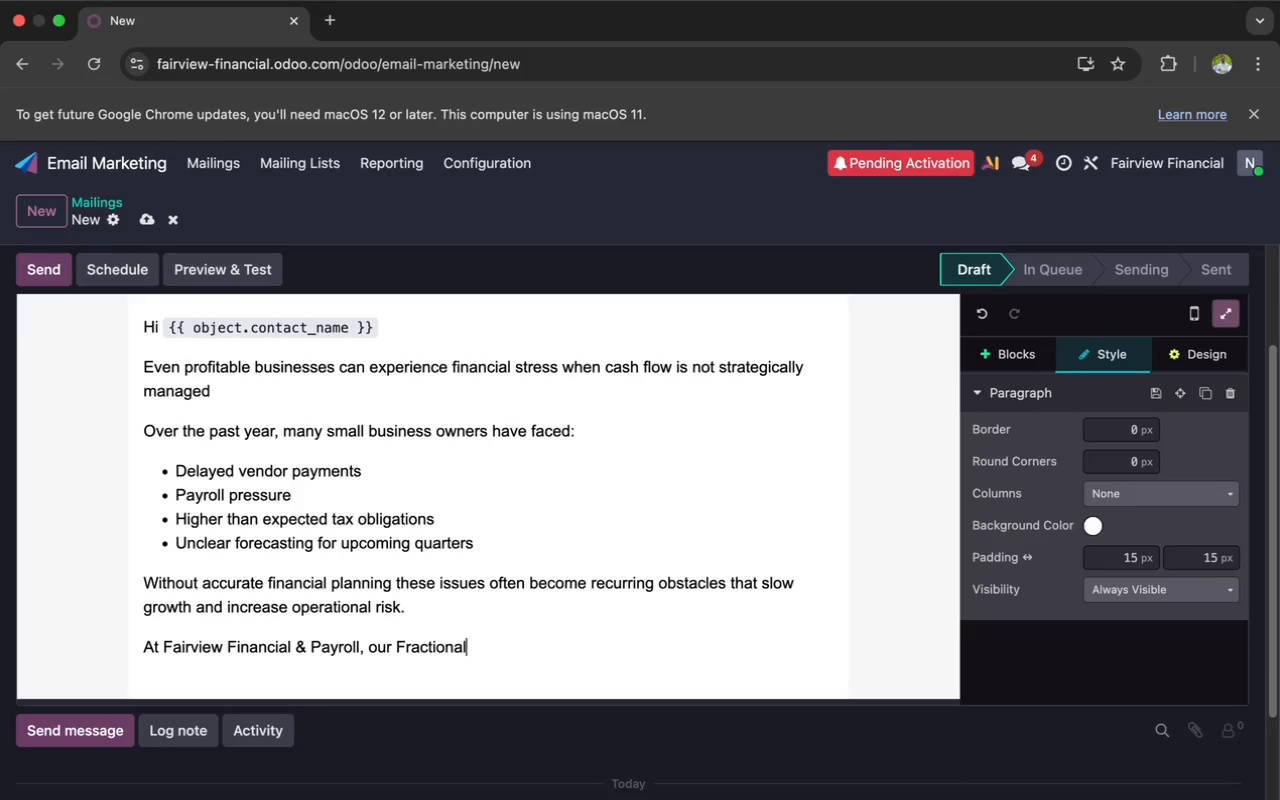 
key(Space)
 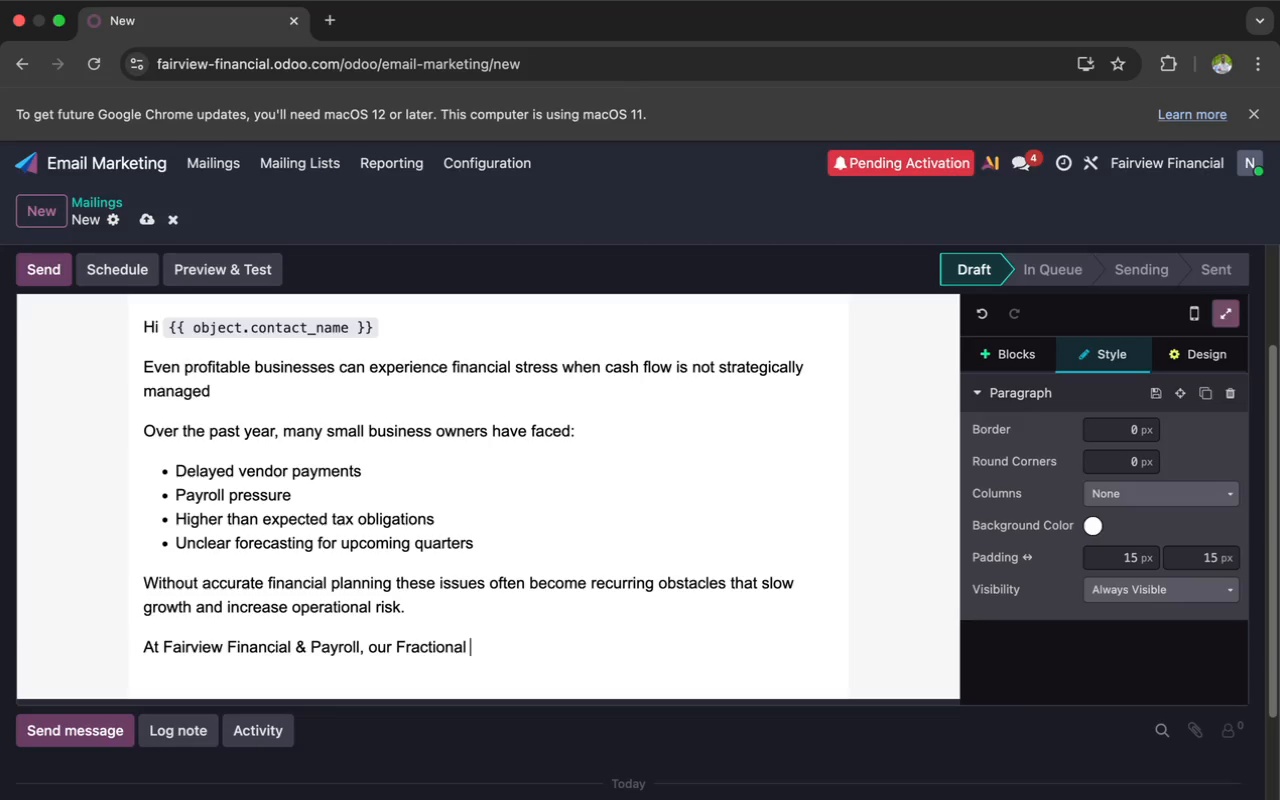 
type(CFO ser)
 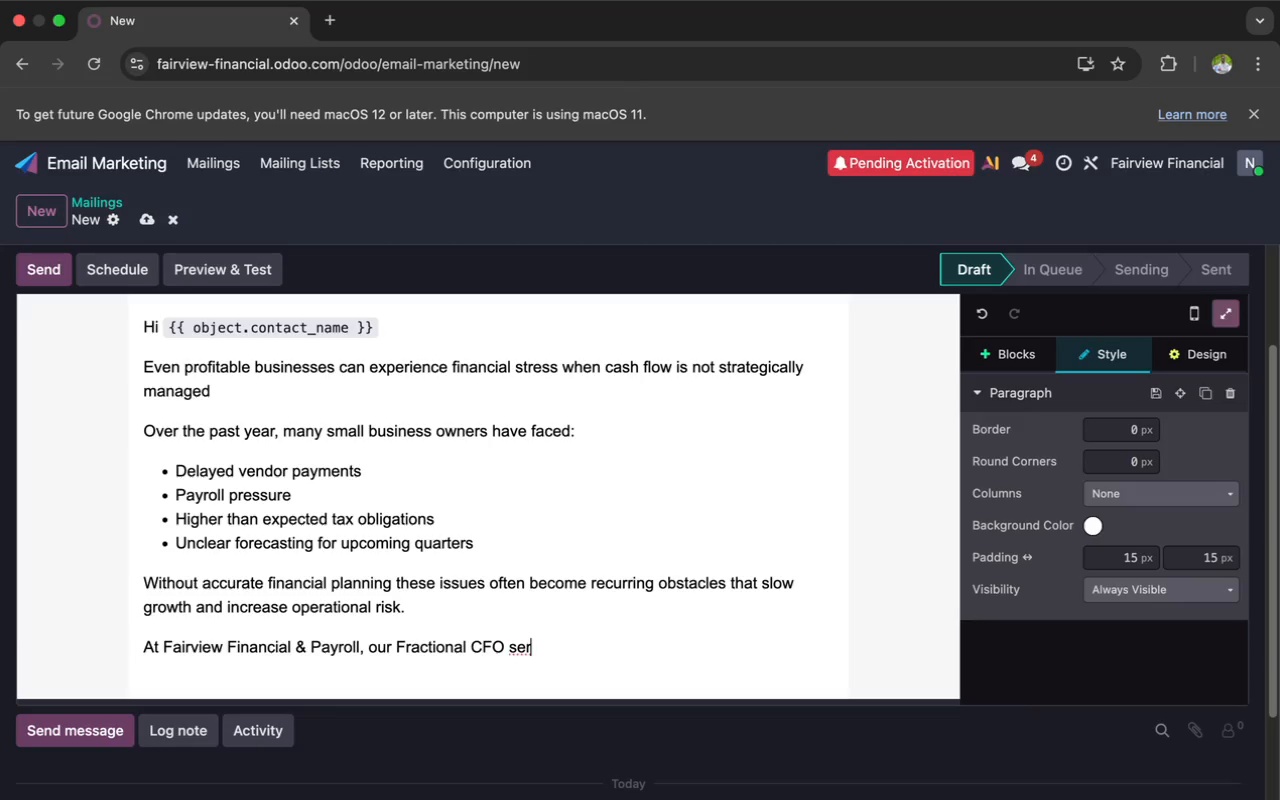 
wait(7.07)
 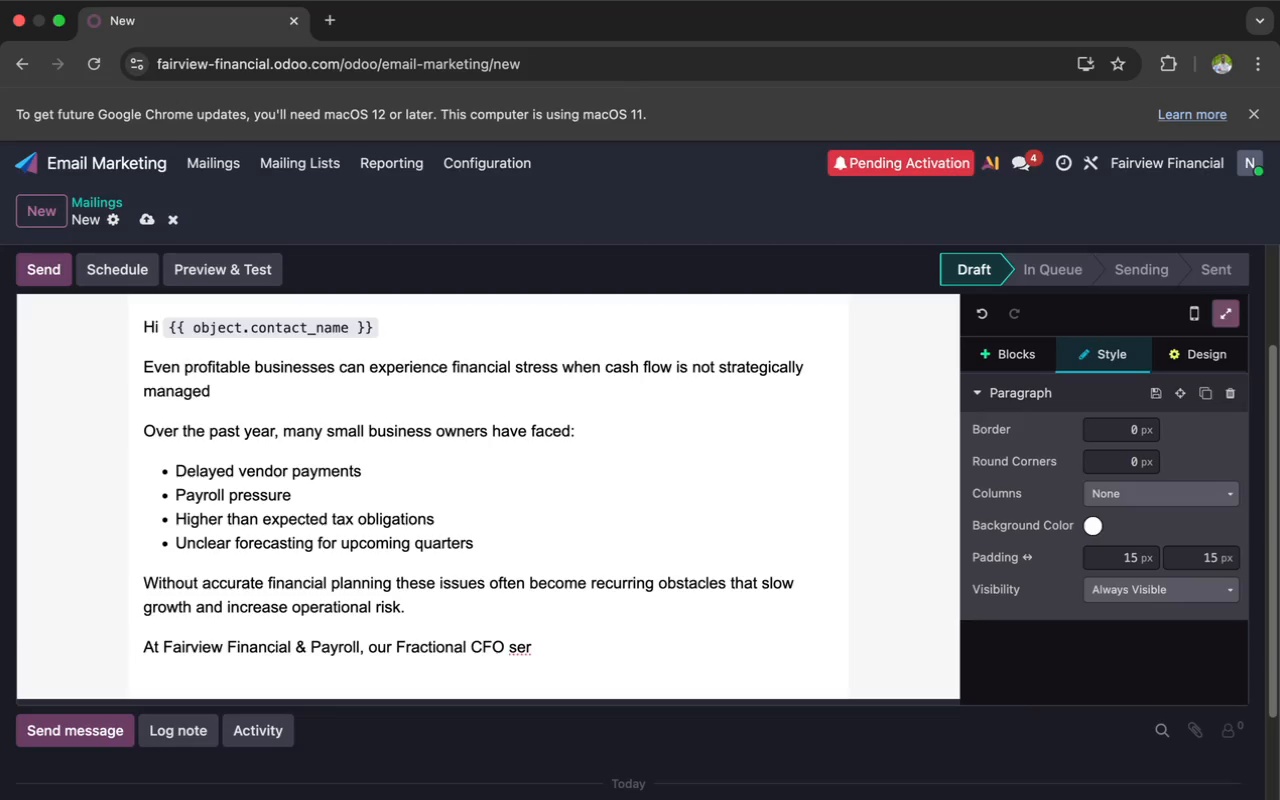 
type(vices help)
 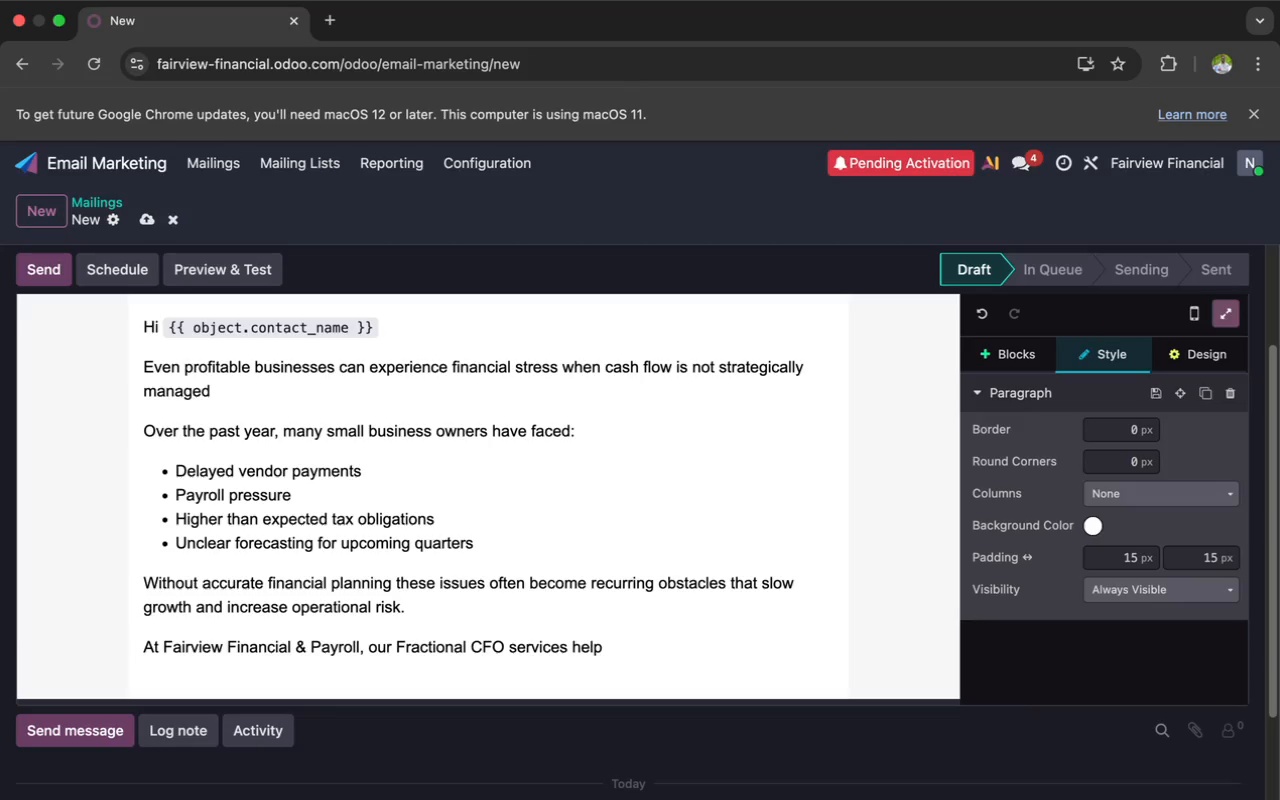 
wait(29.83)
 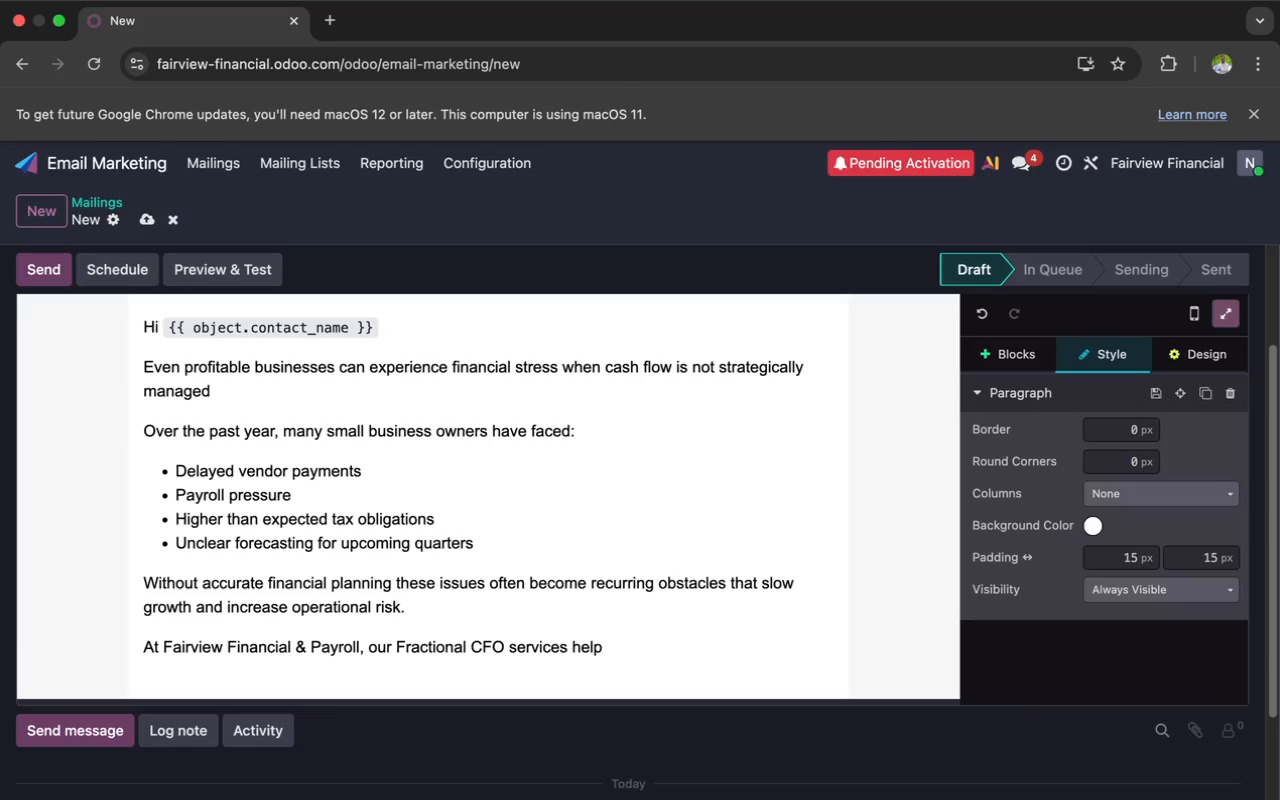 
type( businesses like `{{object)
 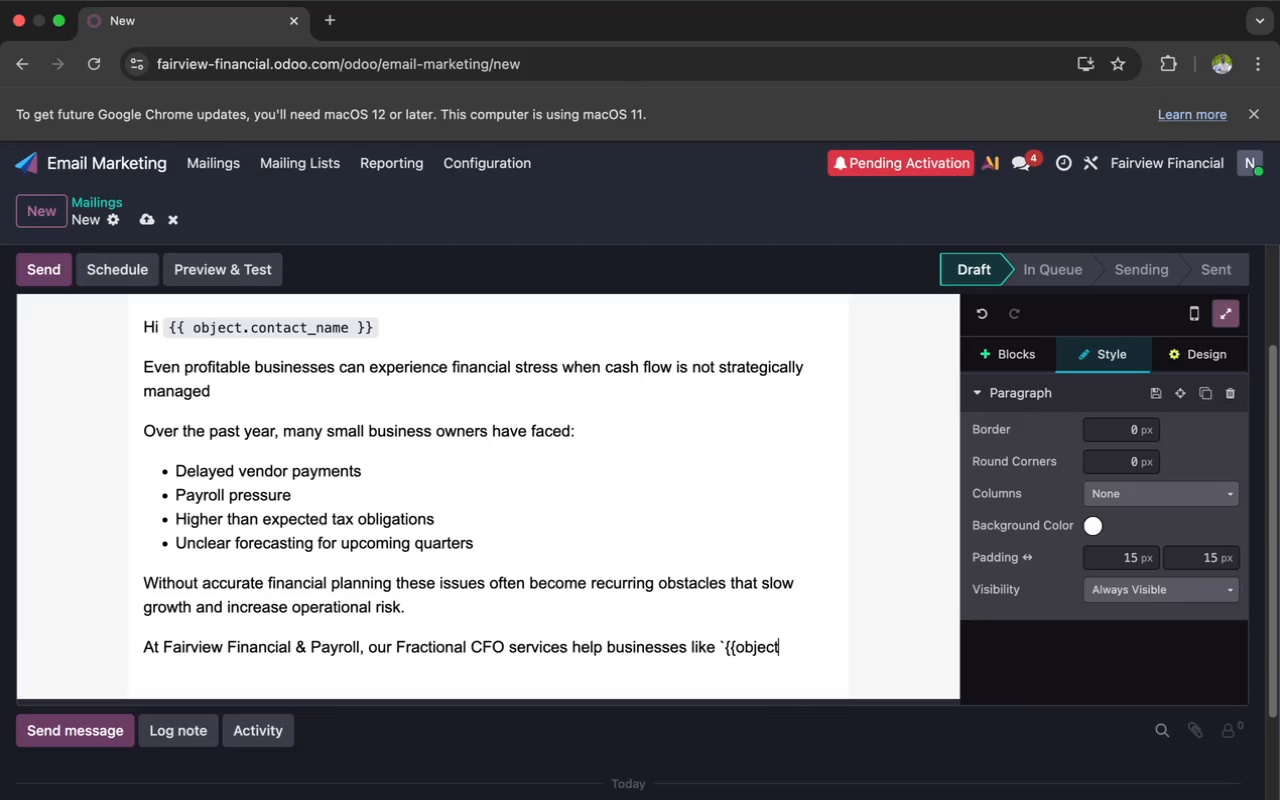 
type(.compa)
 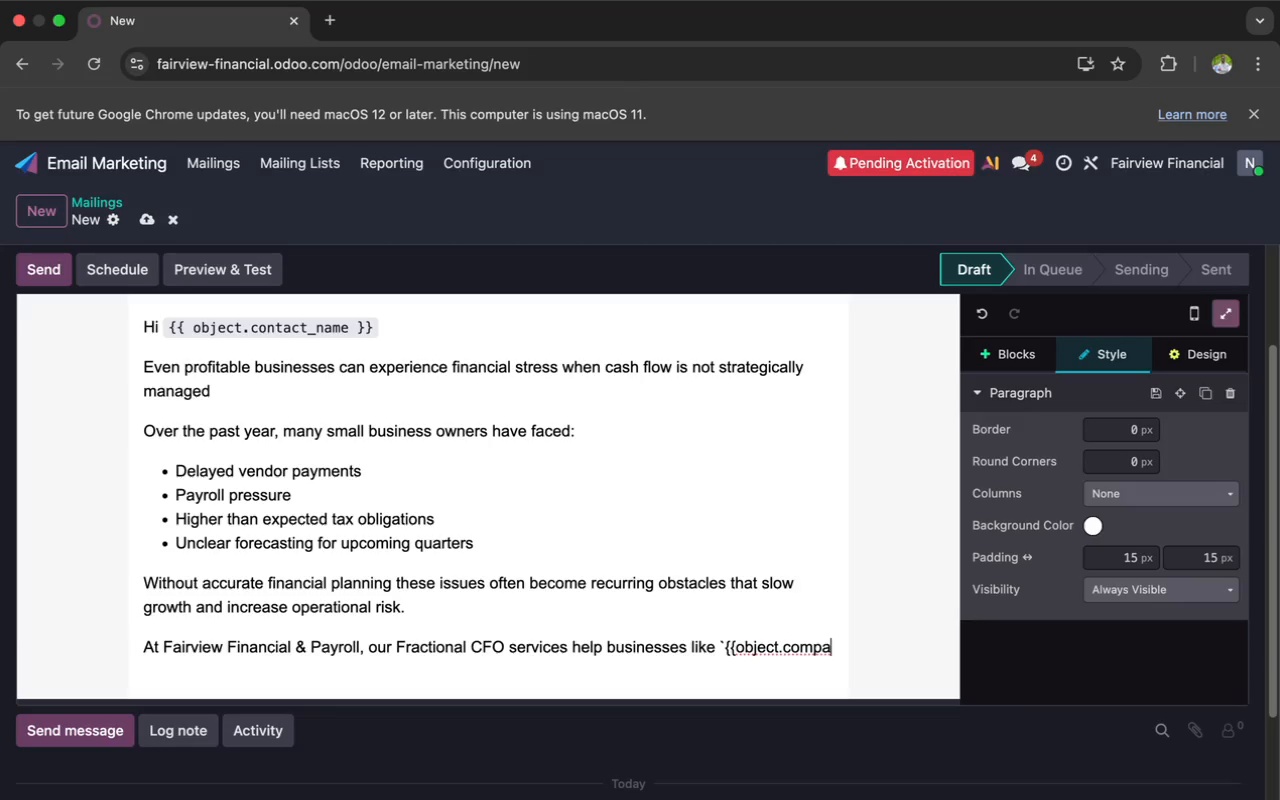 
type(ny_name }}` gaim)
key(Backspace)
type(n:)
 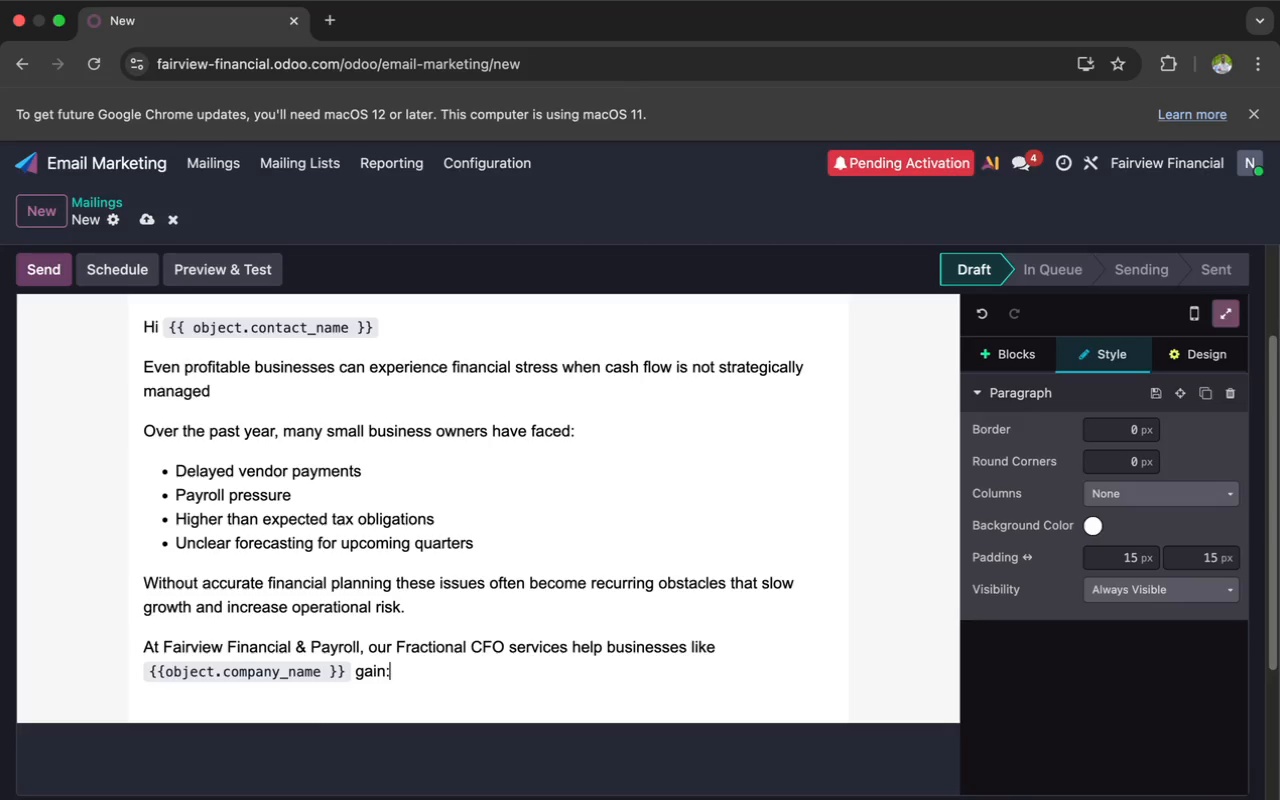 
key(Enter)
 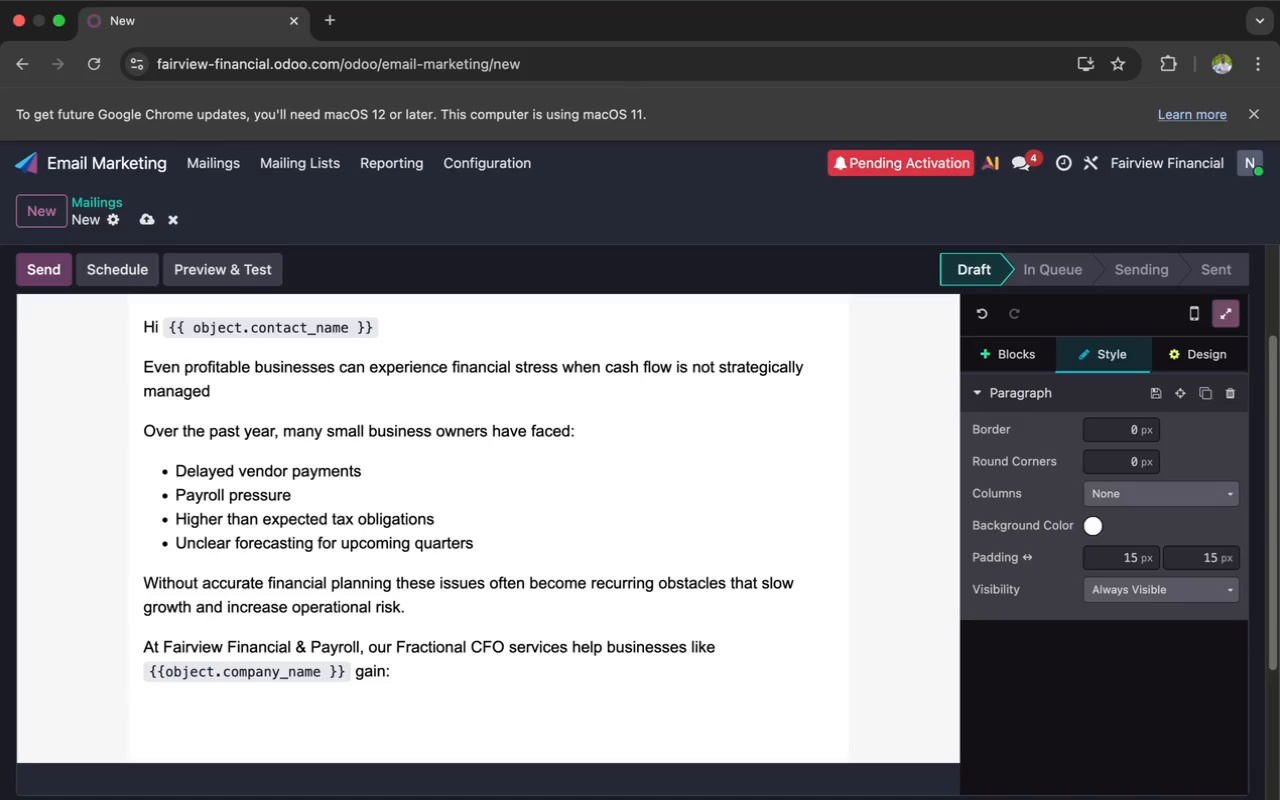 
wait(14.47)
 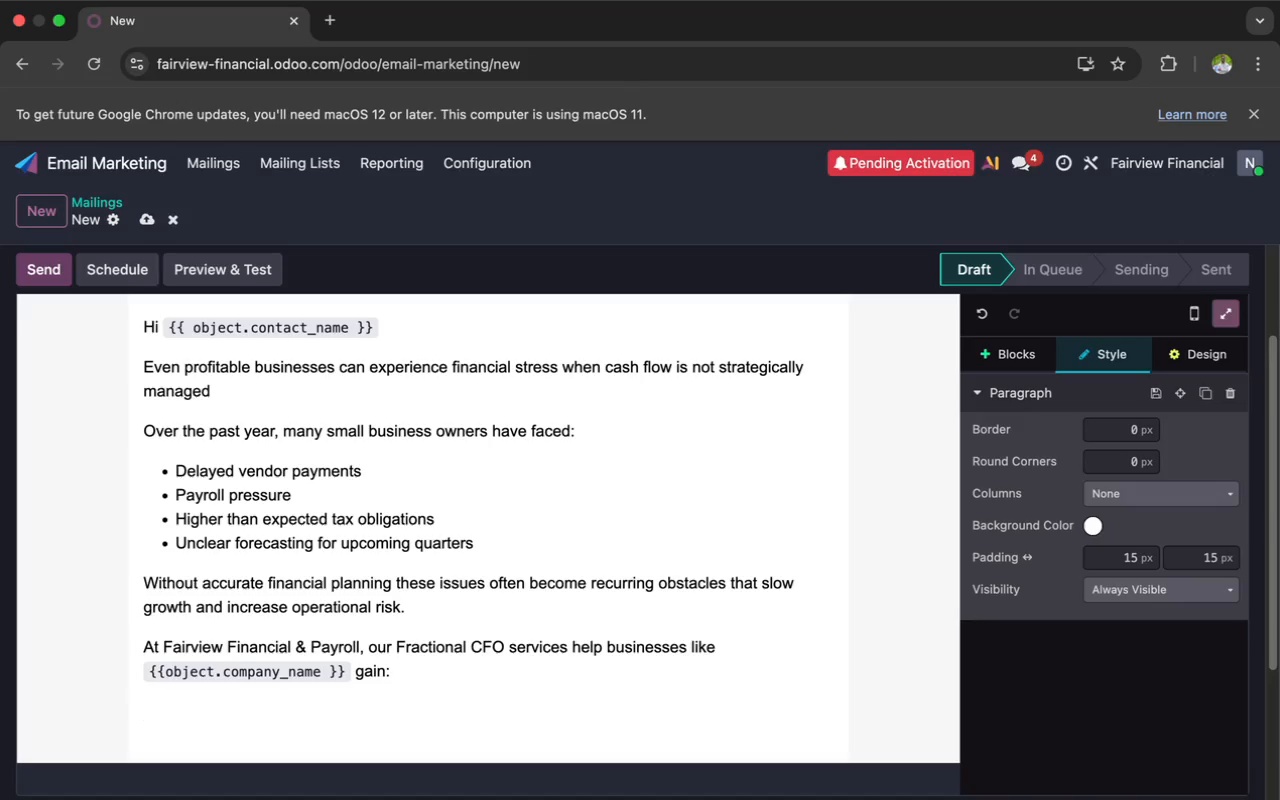 
left_click([169, 701])
 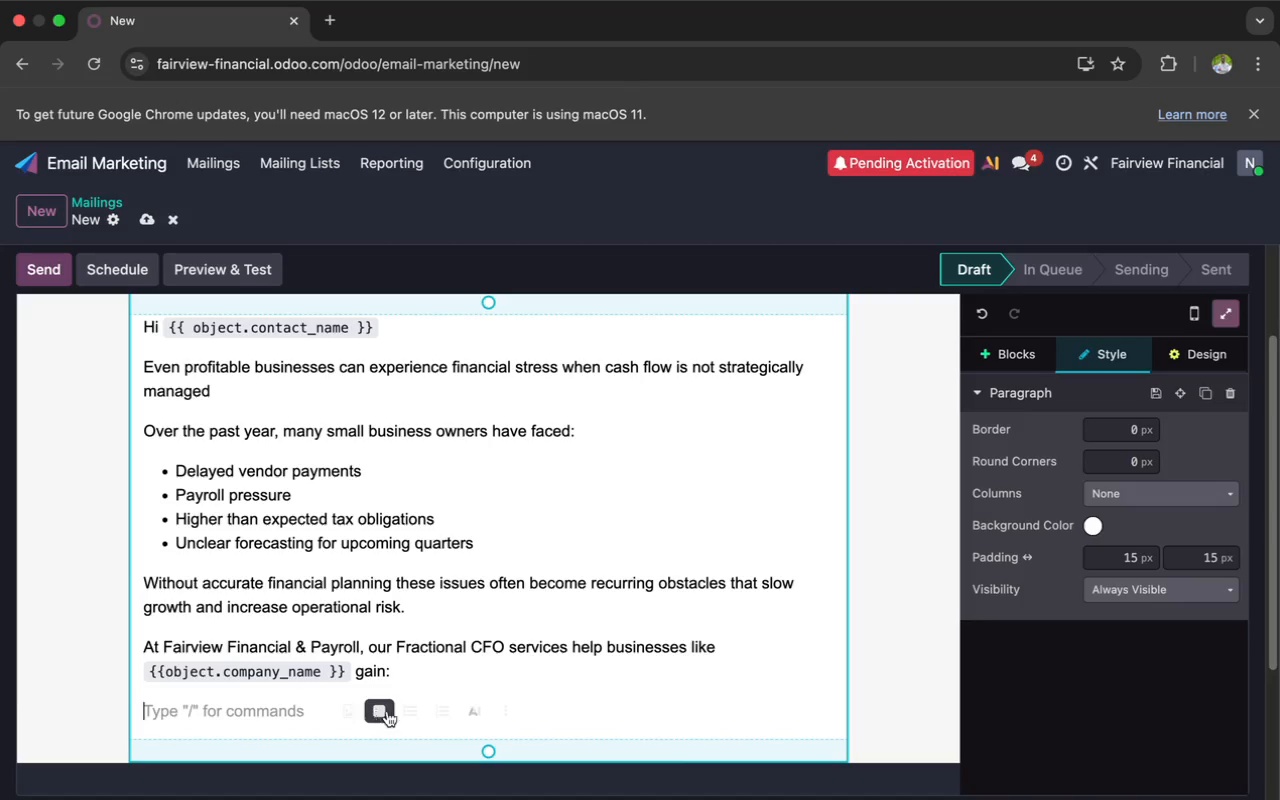 
left_click([405, 711])
 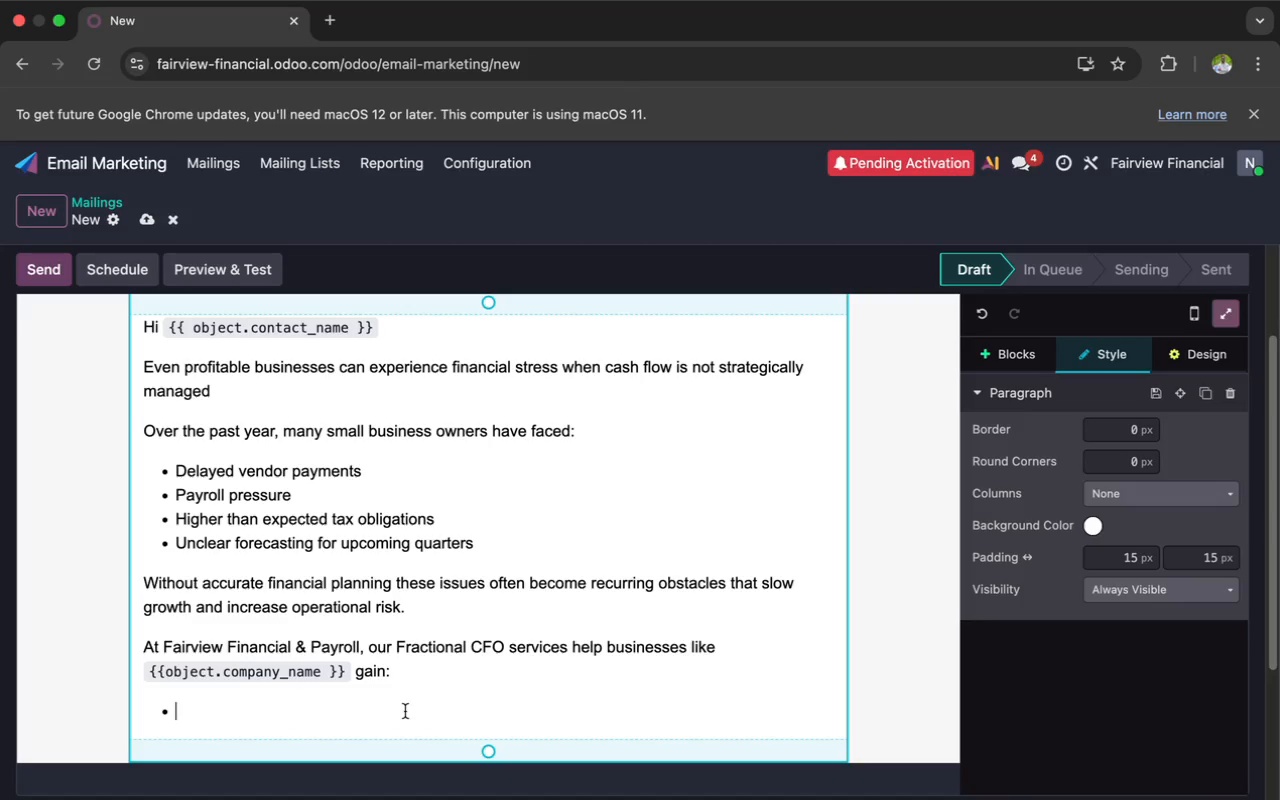 
hold_key(key=ShiftLeft, duration=3.18)
 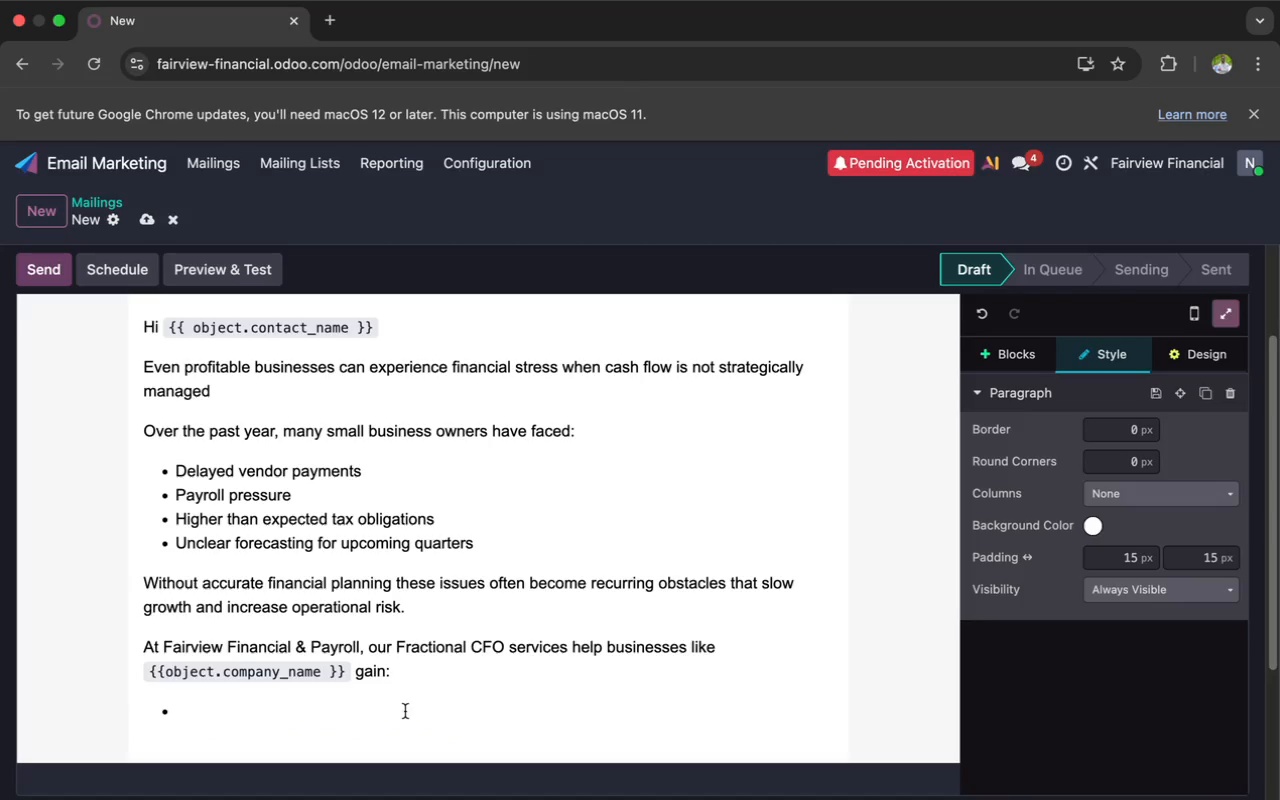 
type(cllear )
 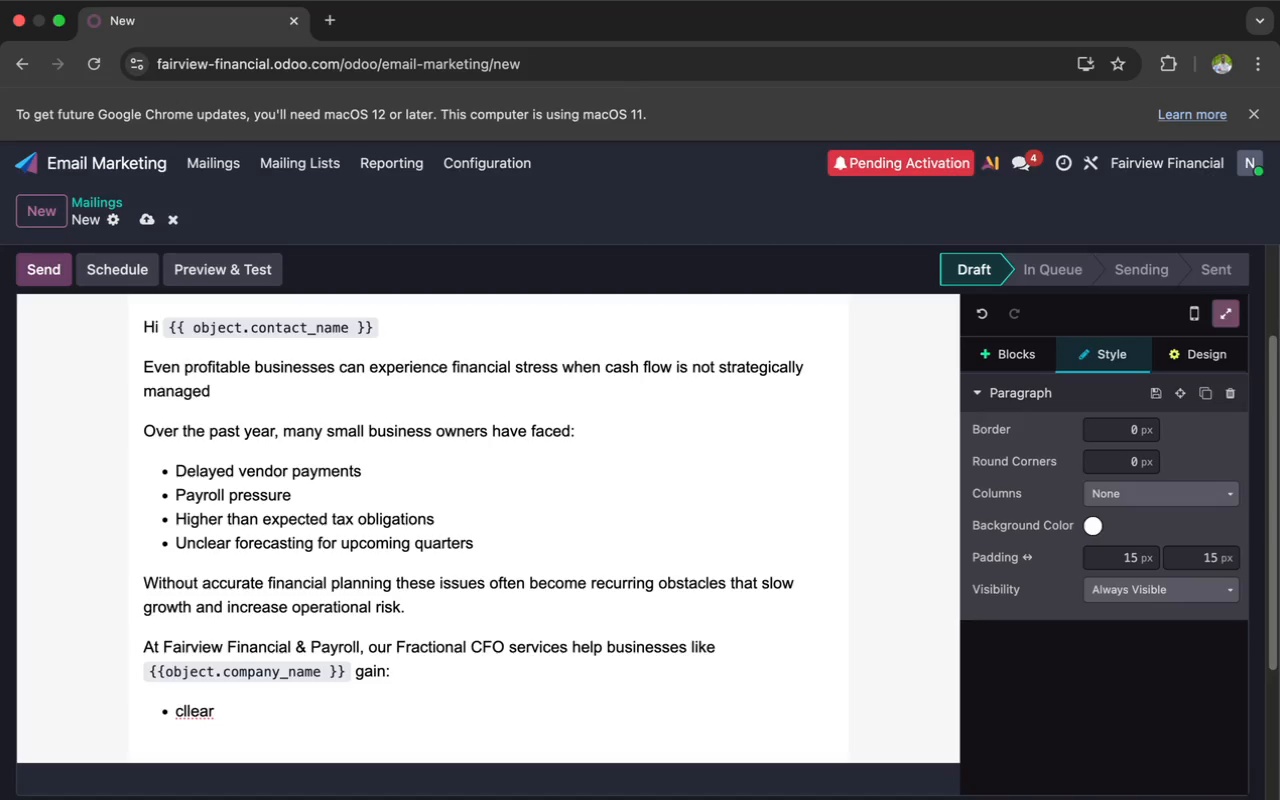 
key(ArrowLeft)
 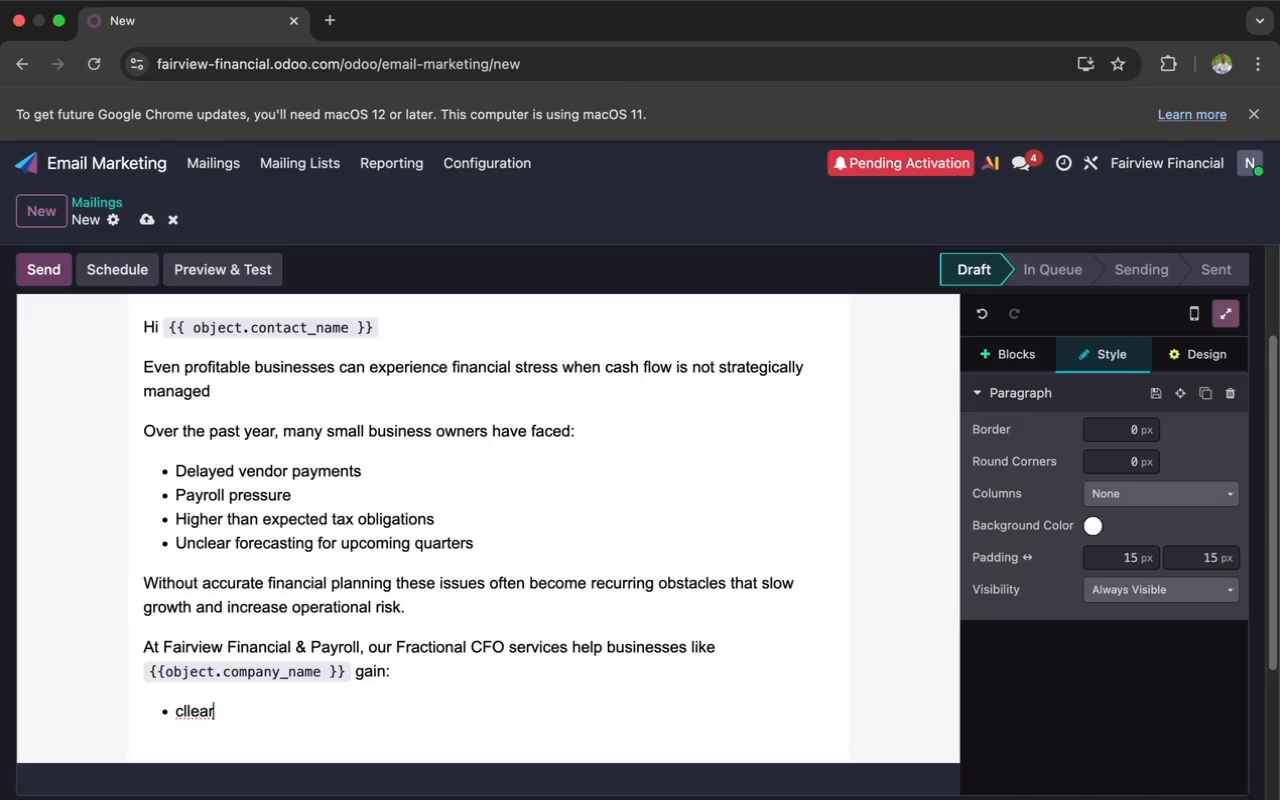 
key(ArrowLeft)
 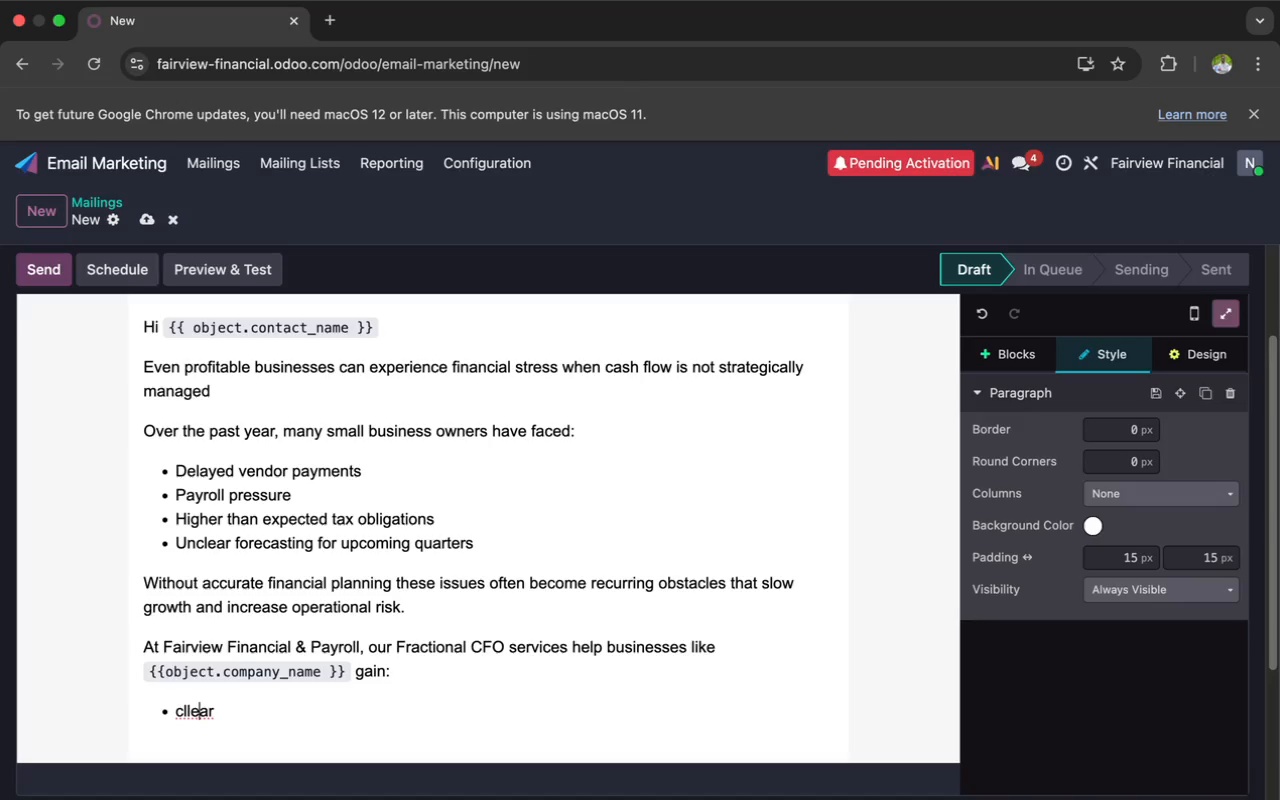 
key(ArrowLeft)
 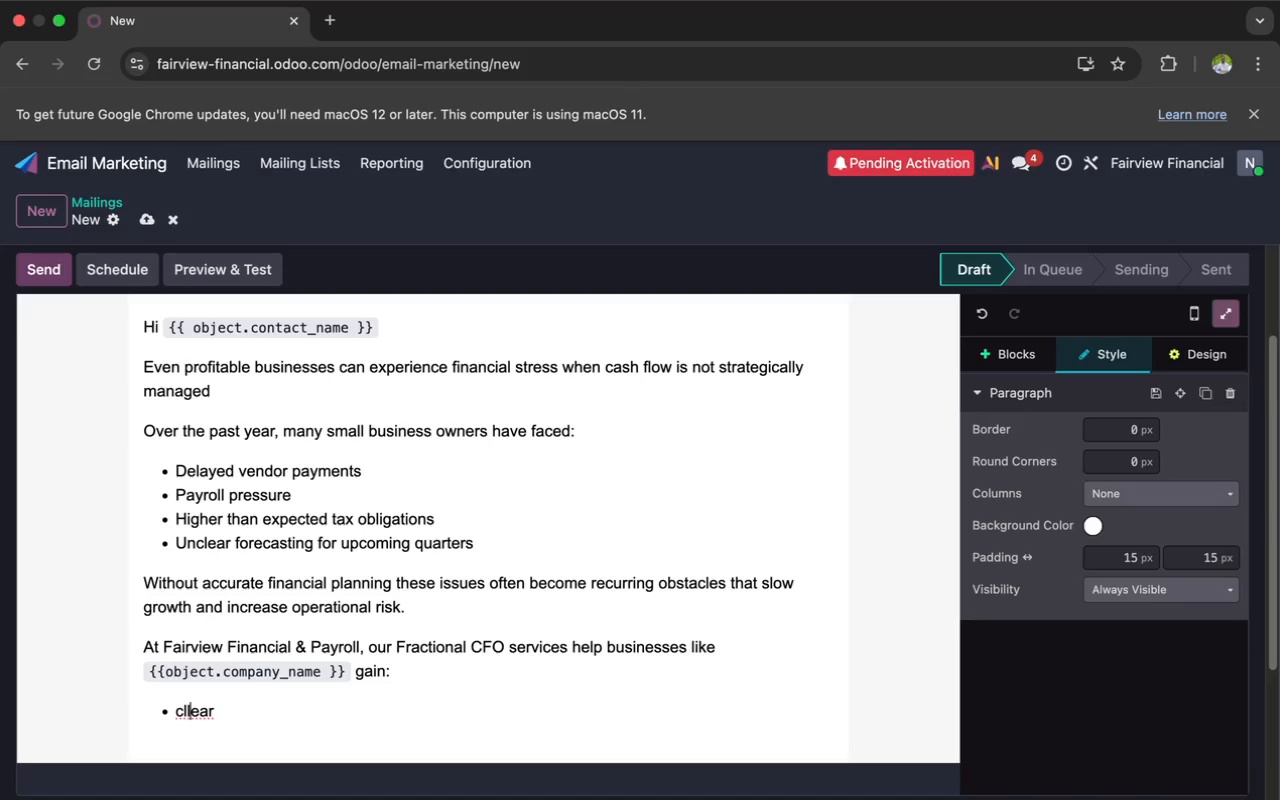 
key(ArrowLeft)
 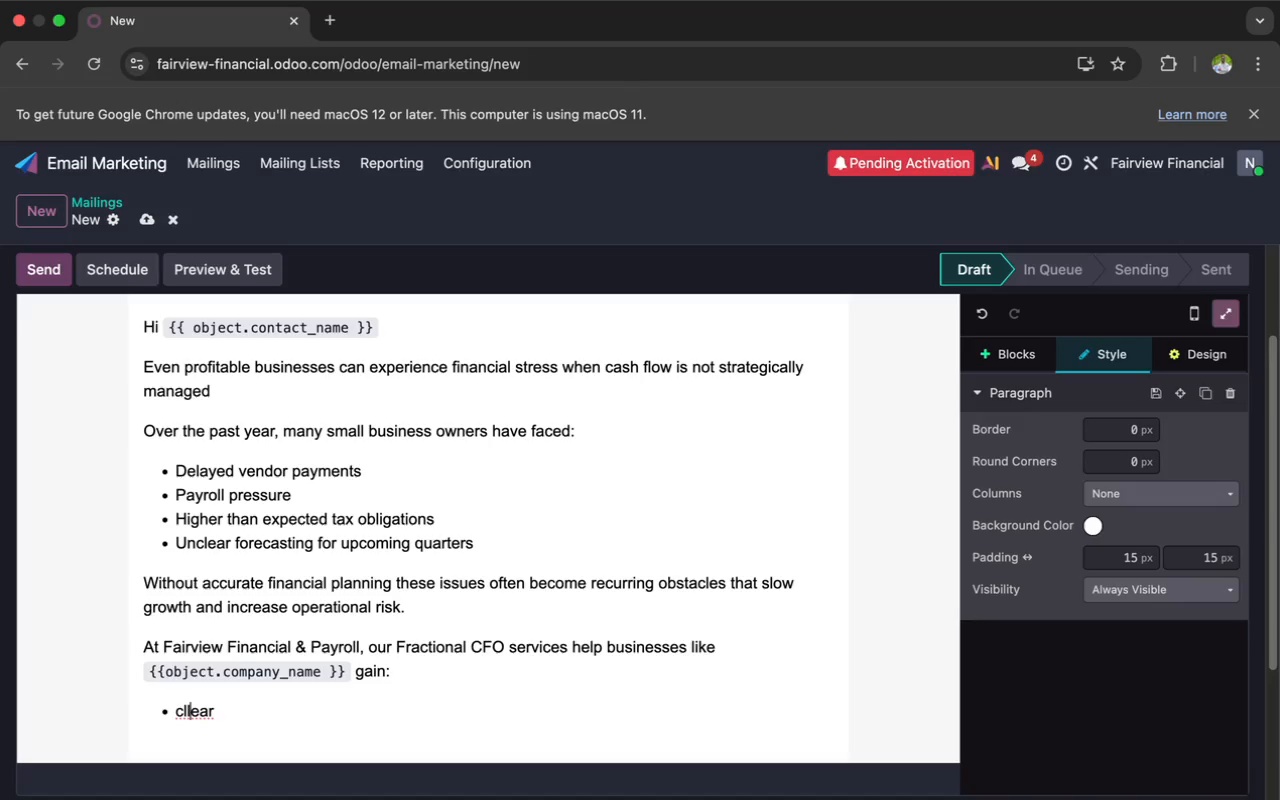 
key(ArrowLeft)
 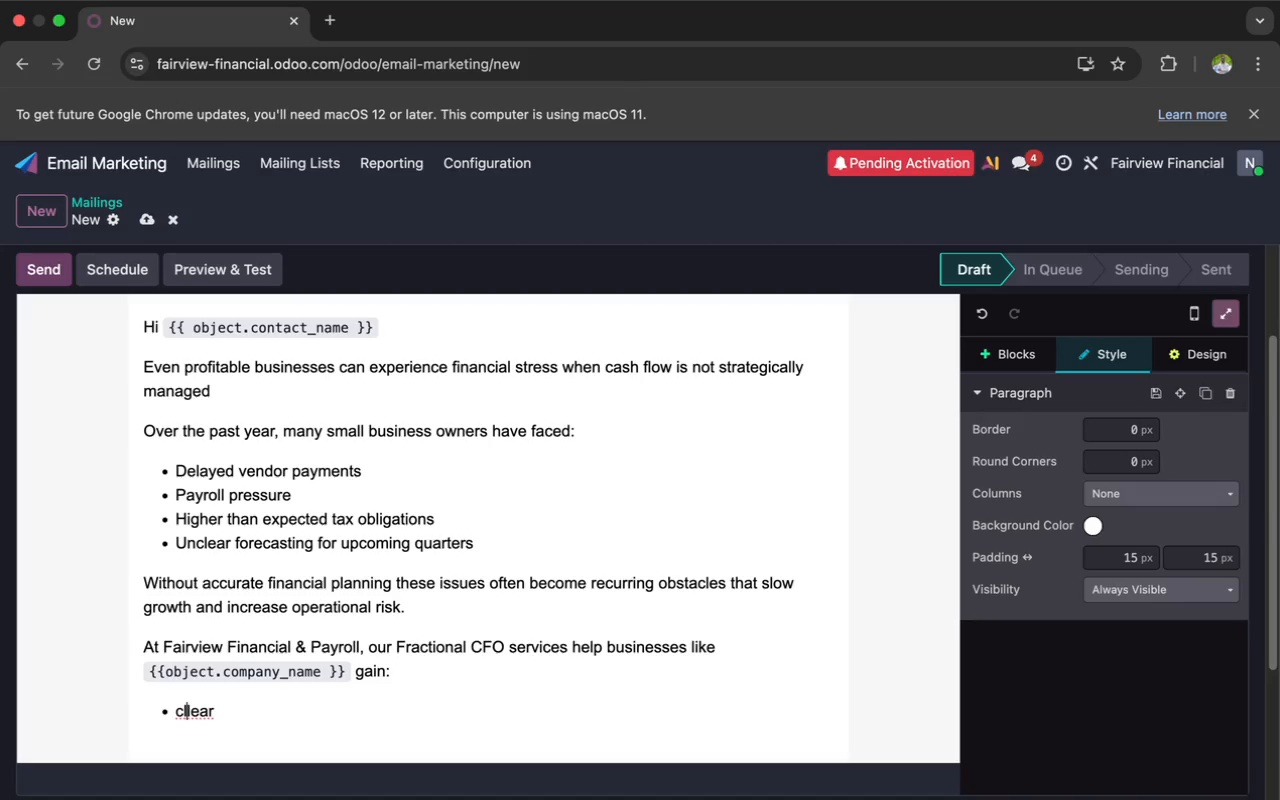 
key(ArrowLeft)
 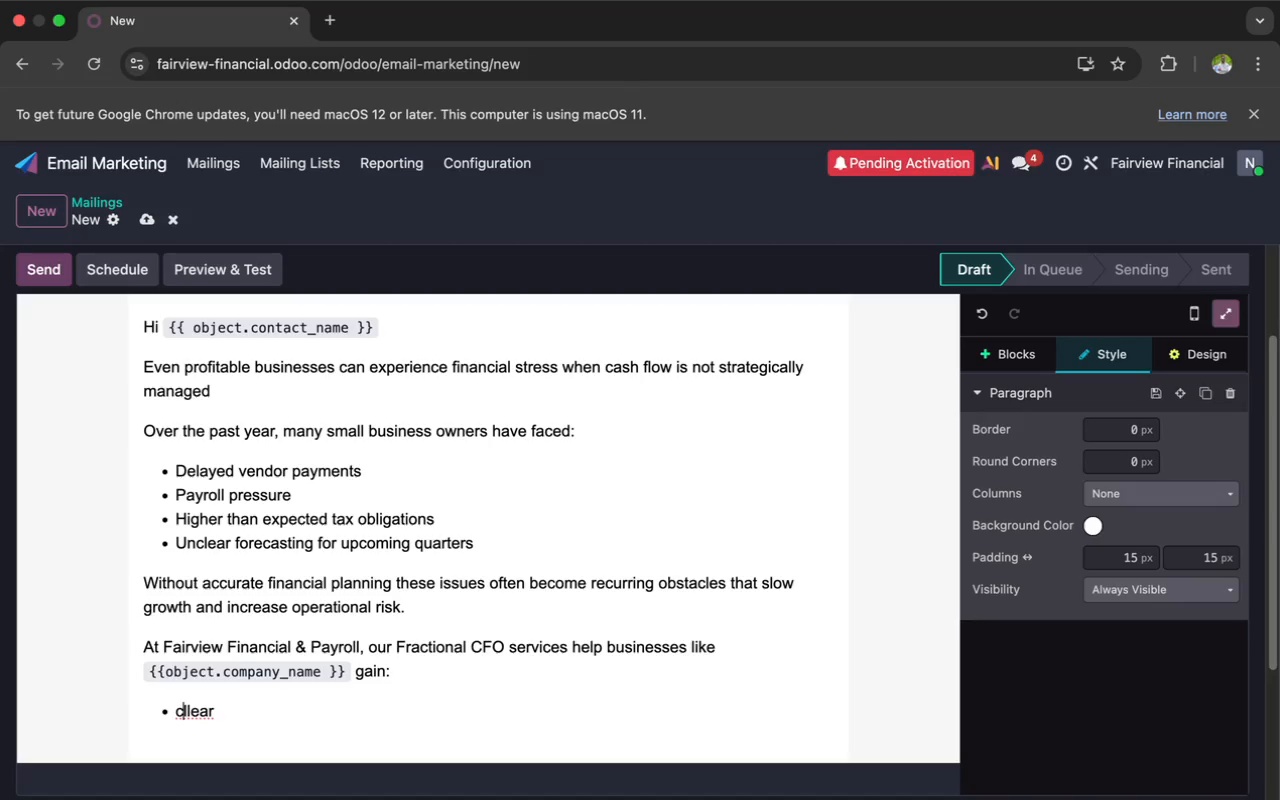 
key(Backspace)
 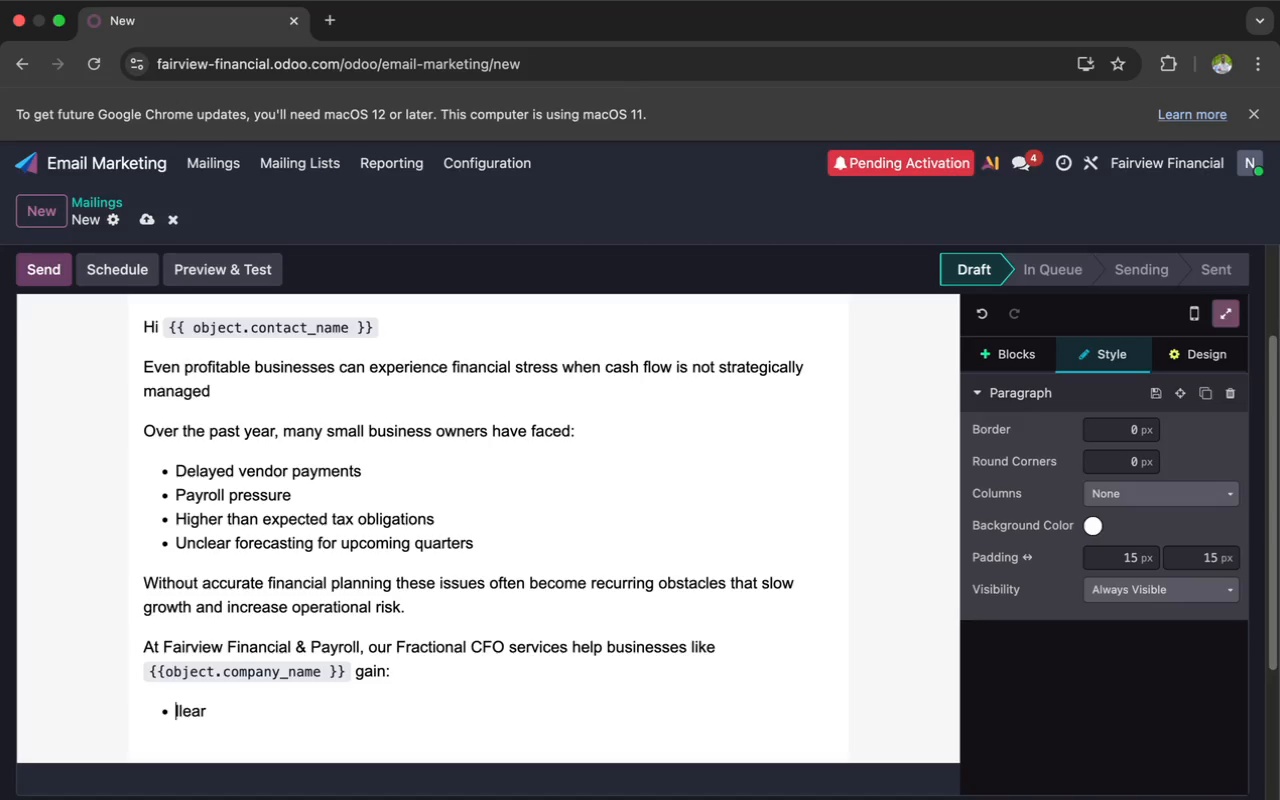 
key(Shift+C)
 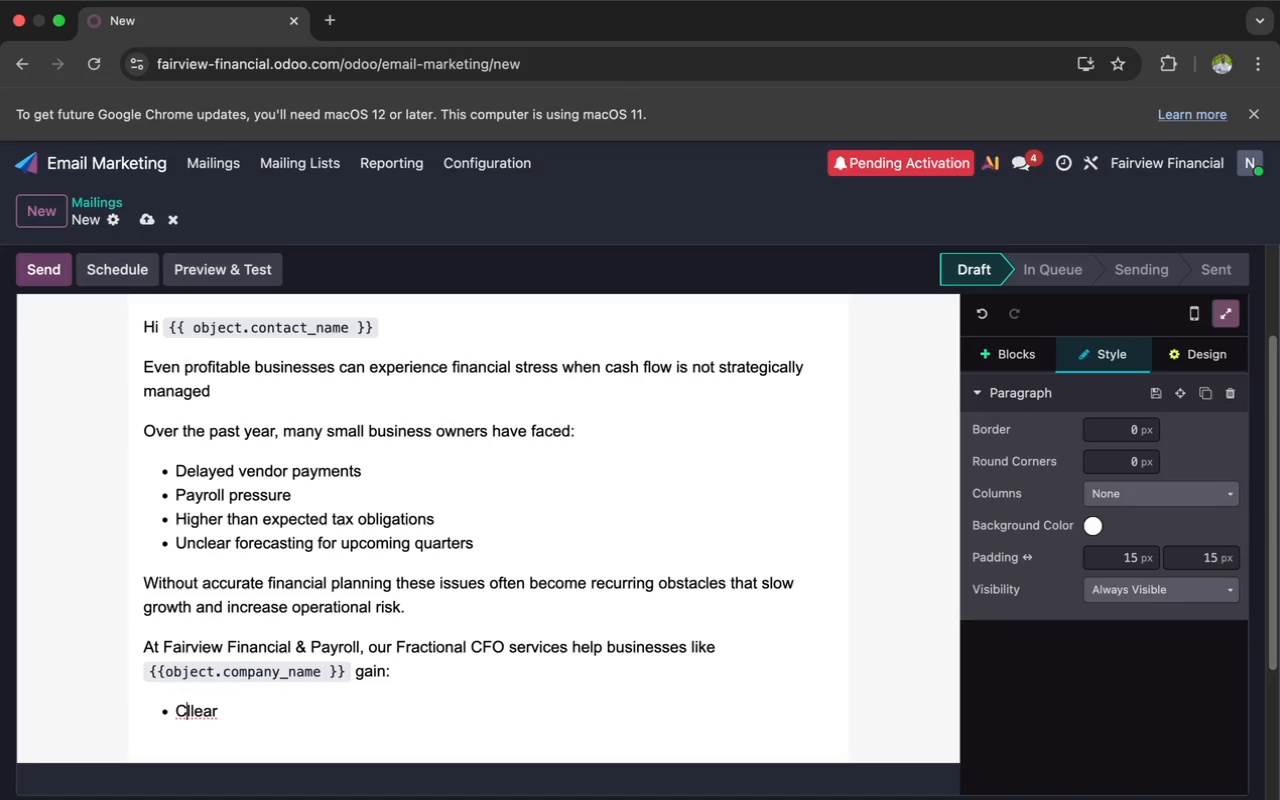 
key(ArrowRight)
 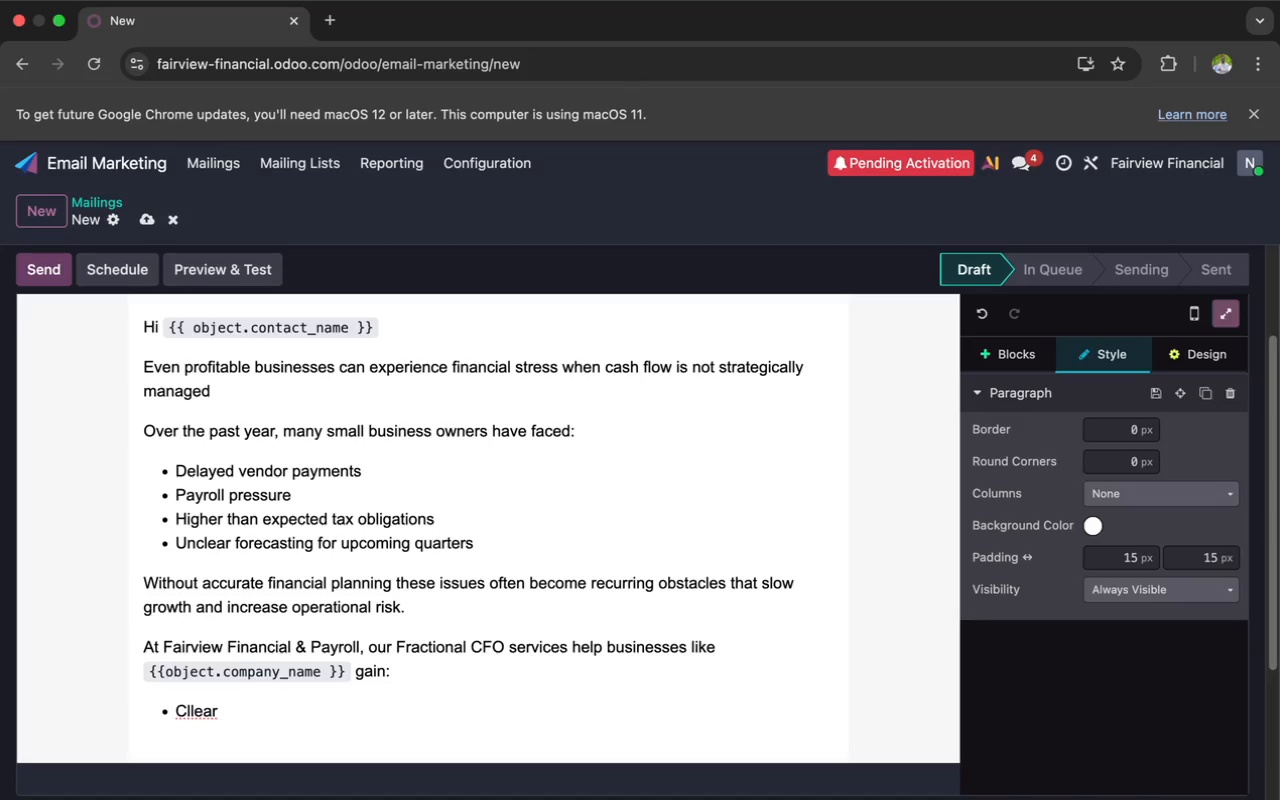 
key(Backspace)
 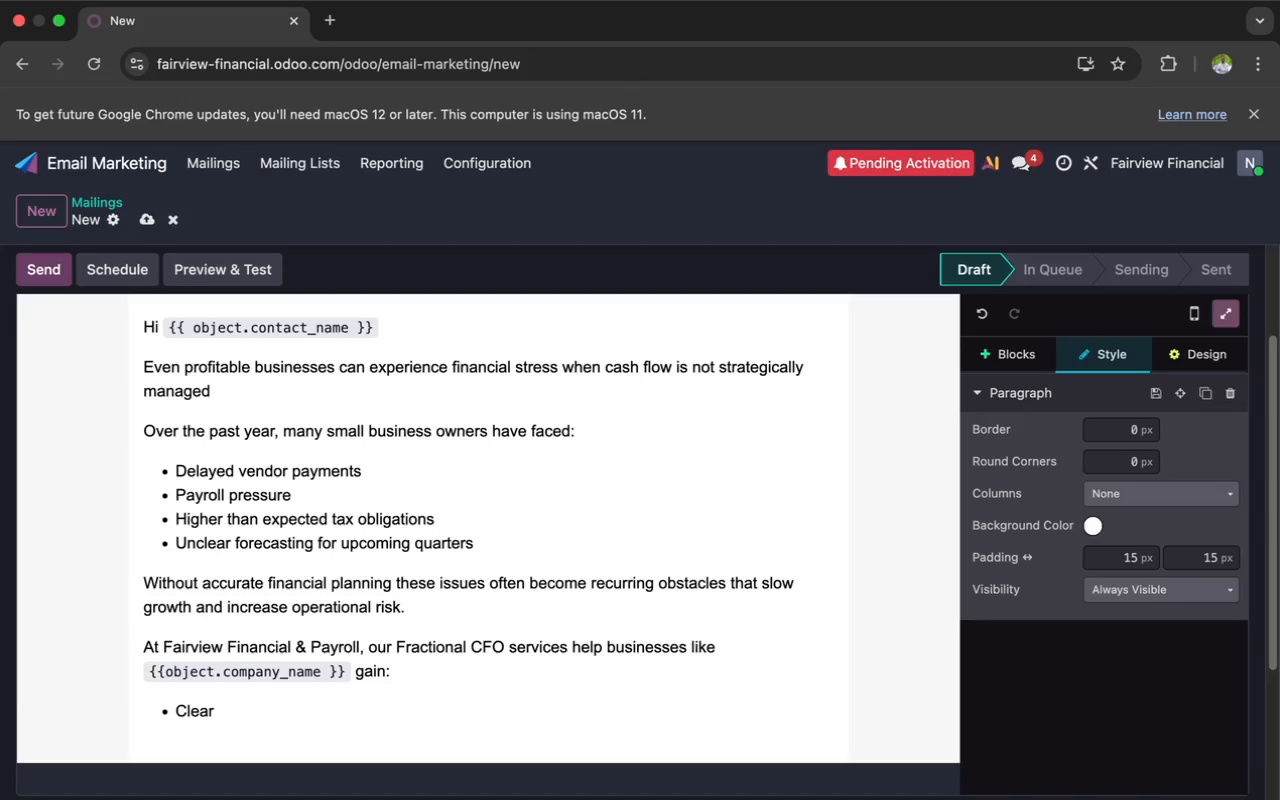 
wait(10.59)
 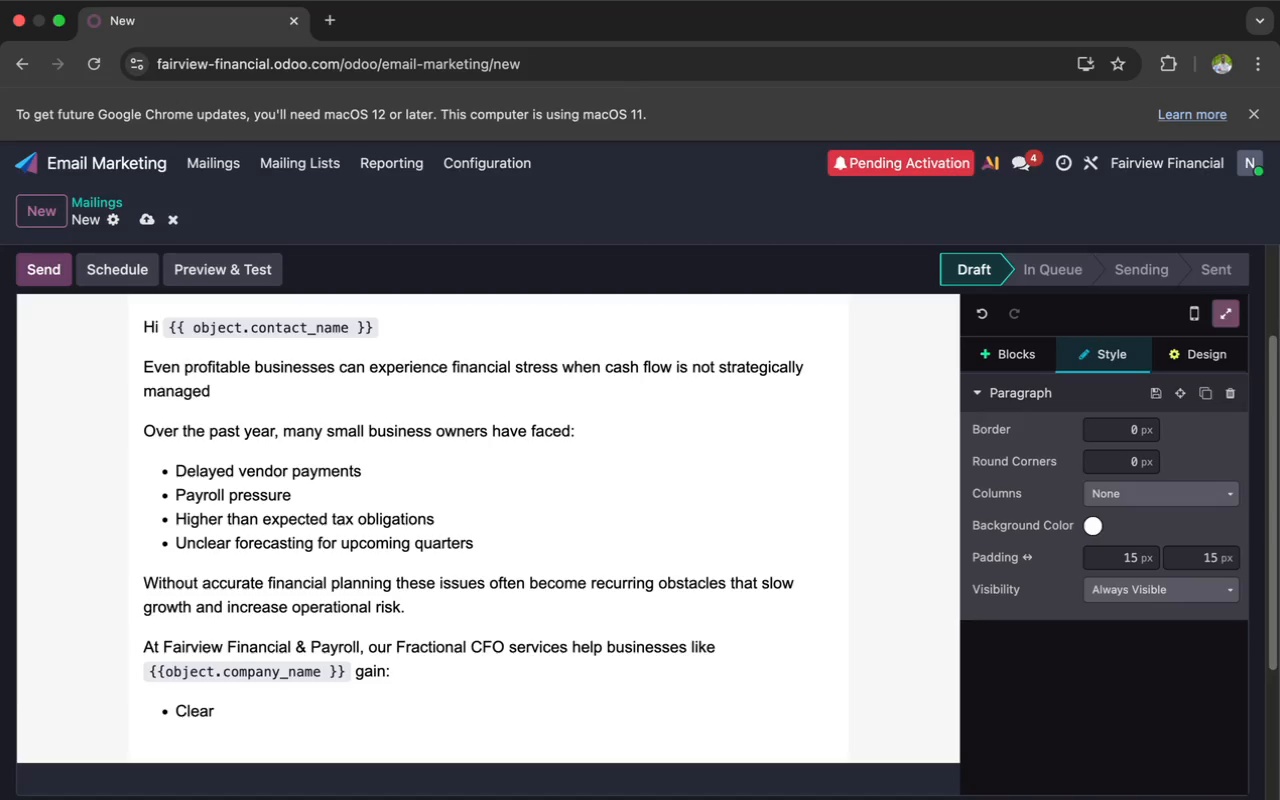 
key(ArrowRight)
 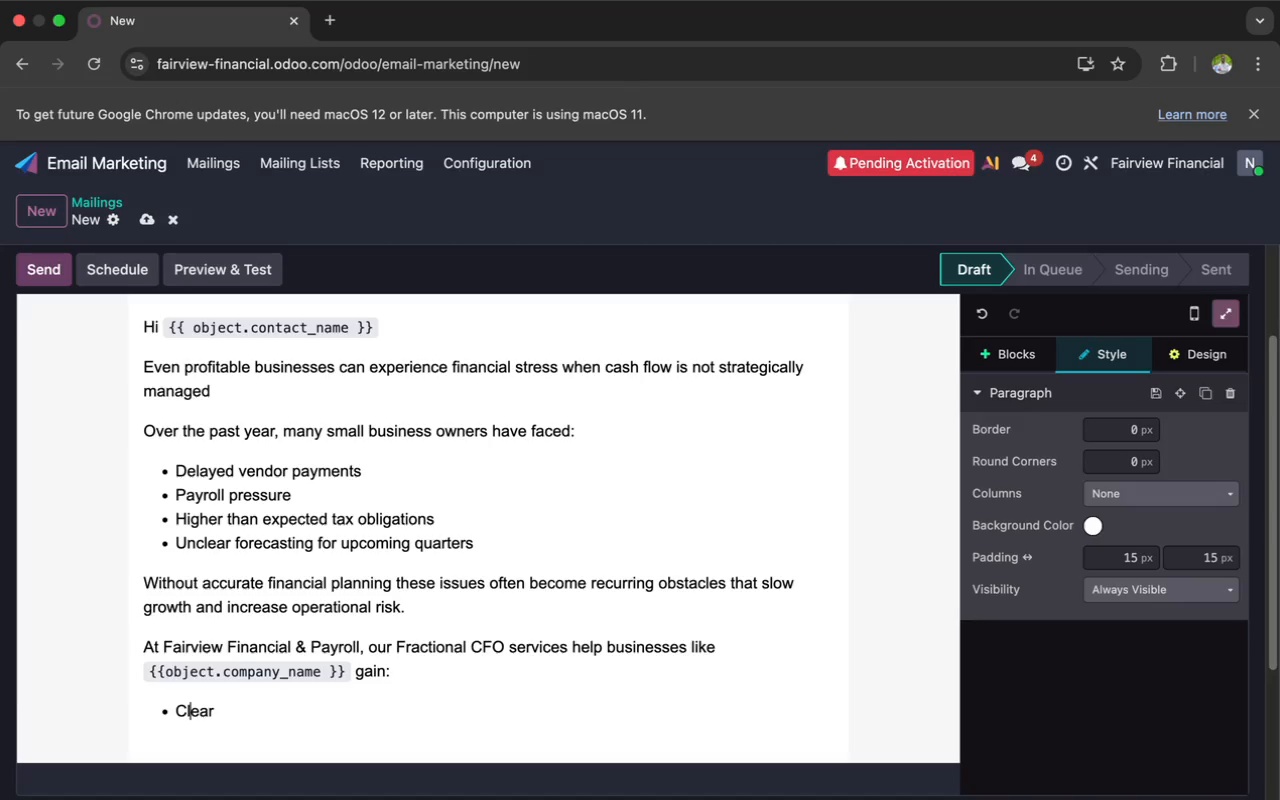 
key(ArrowRight)
 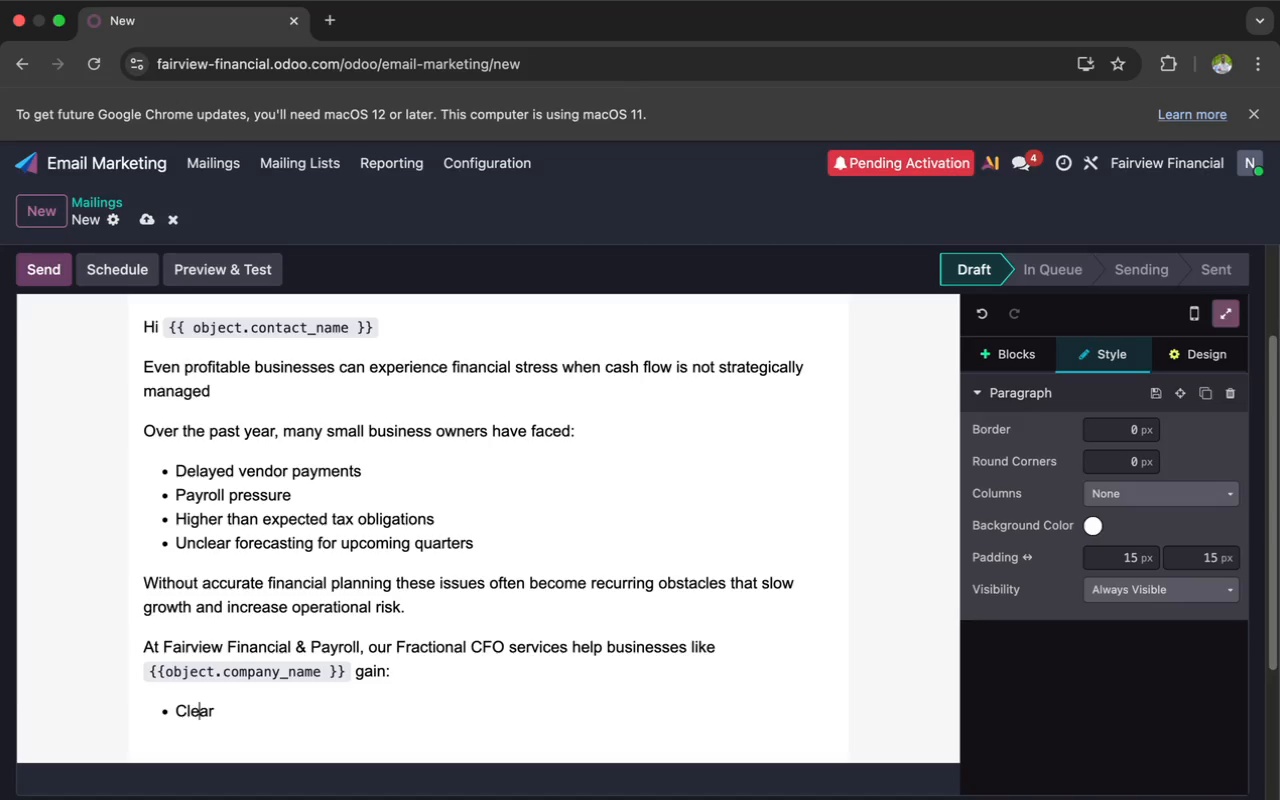 
key(ArrowRight)
 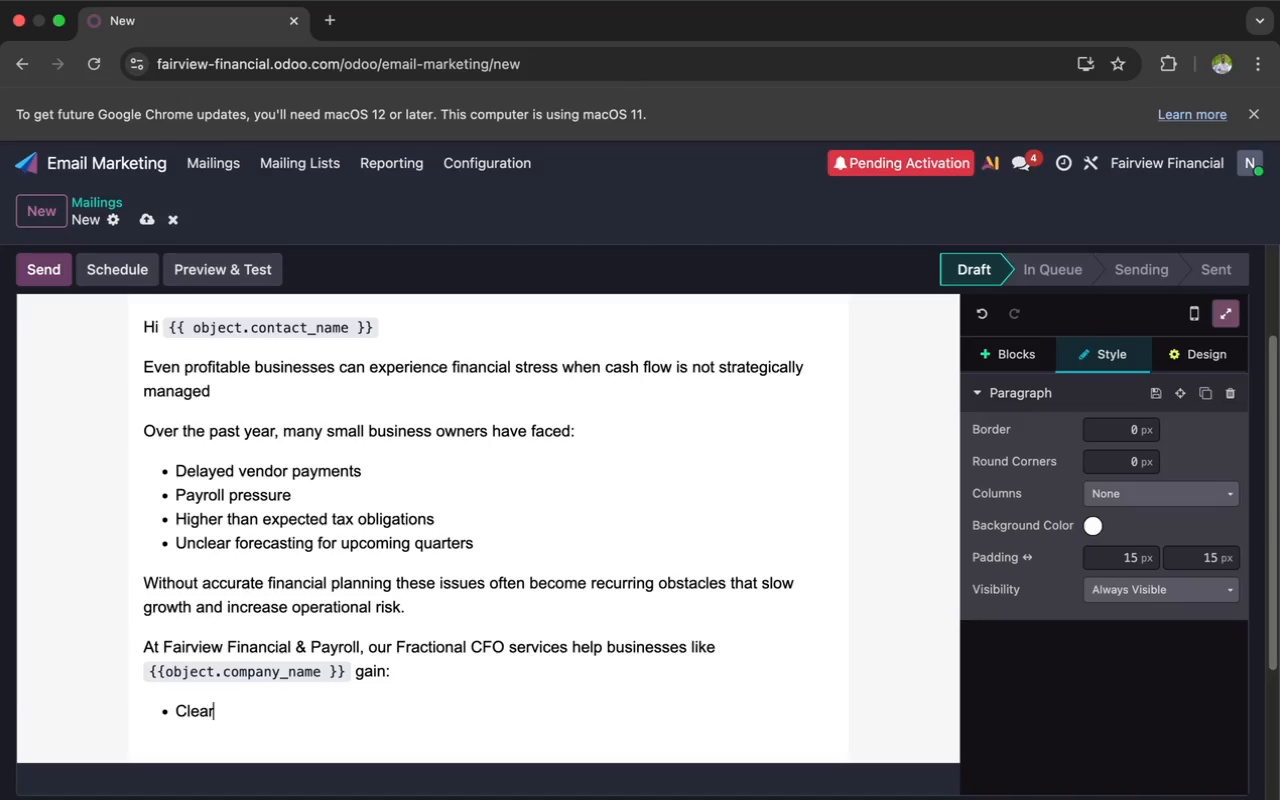 
key(ArrowRight)
 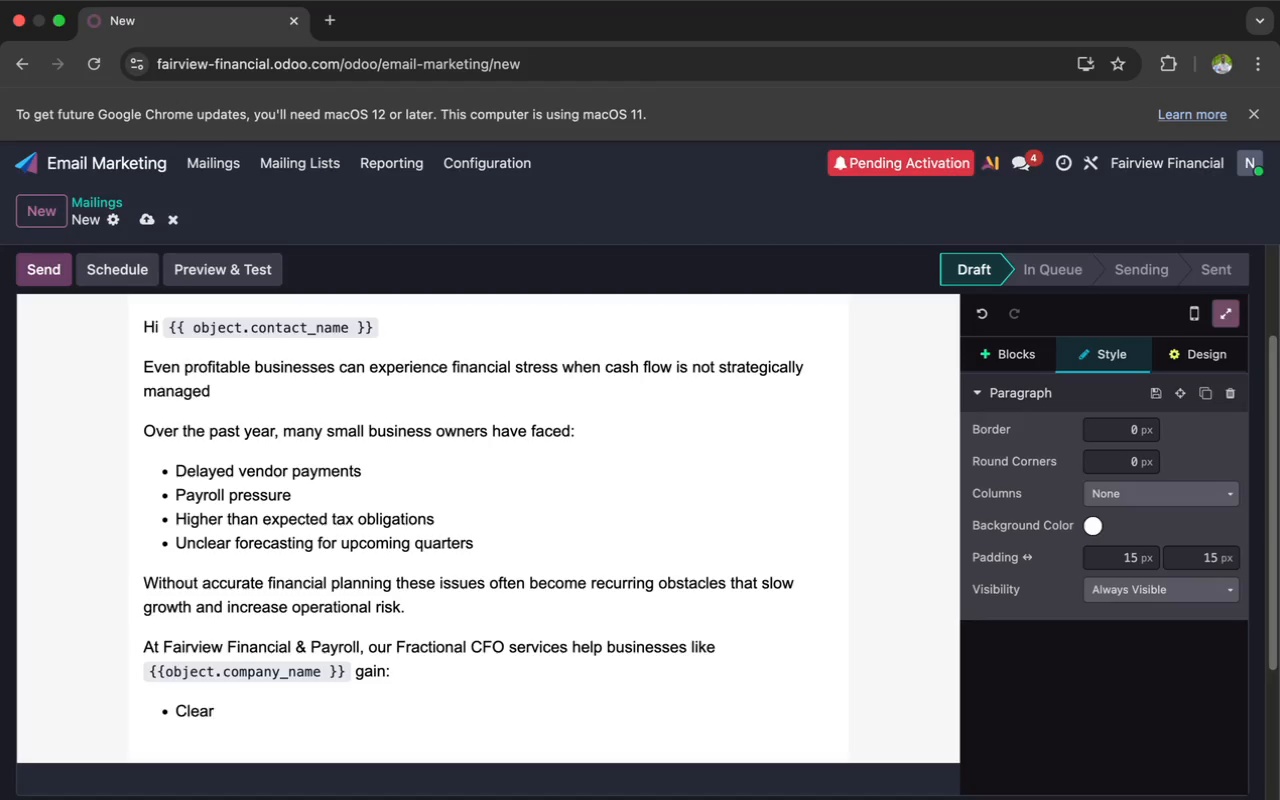 
type( monthly financial forecasting)
 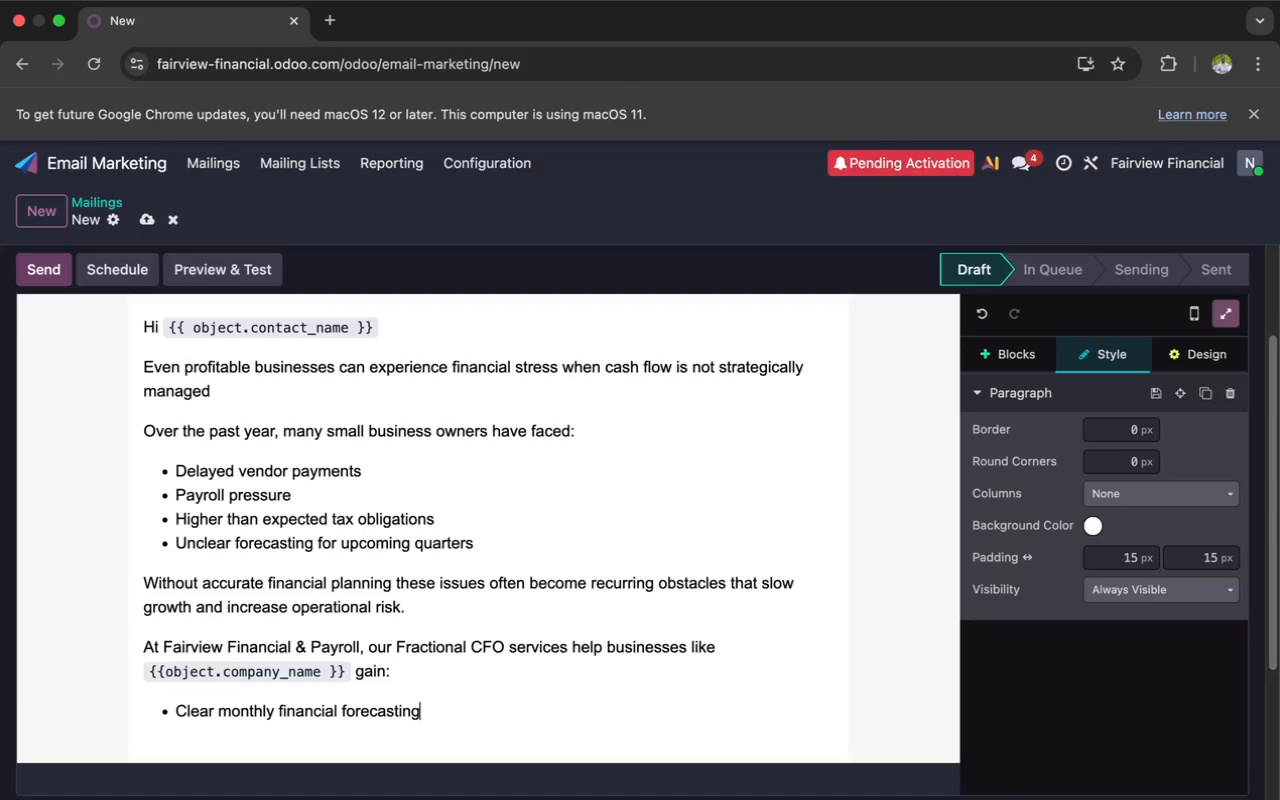 
key(Enter)
 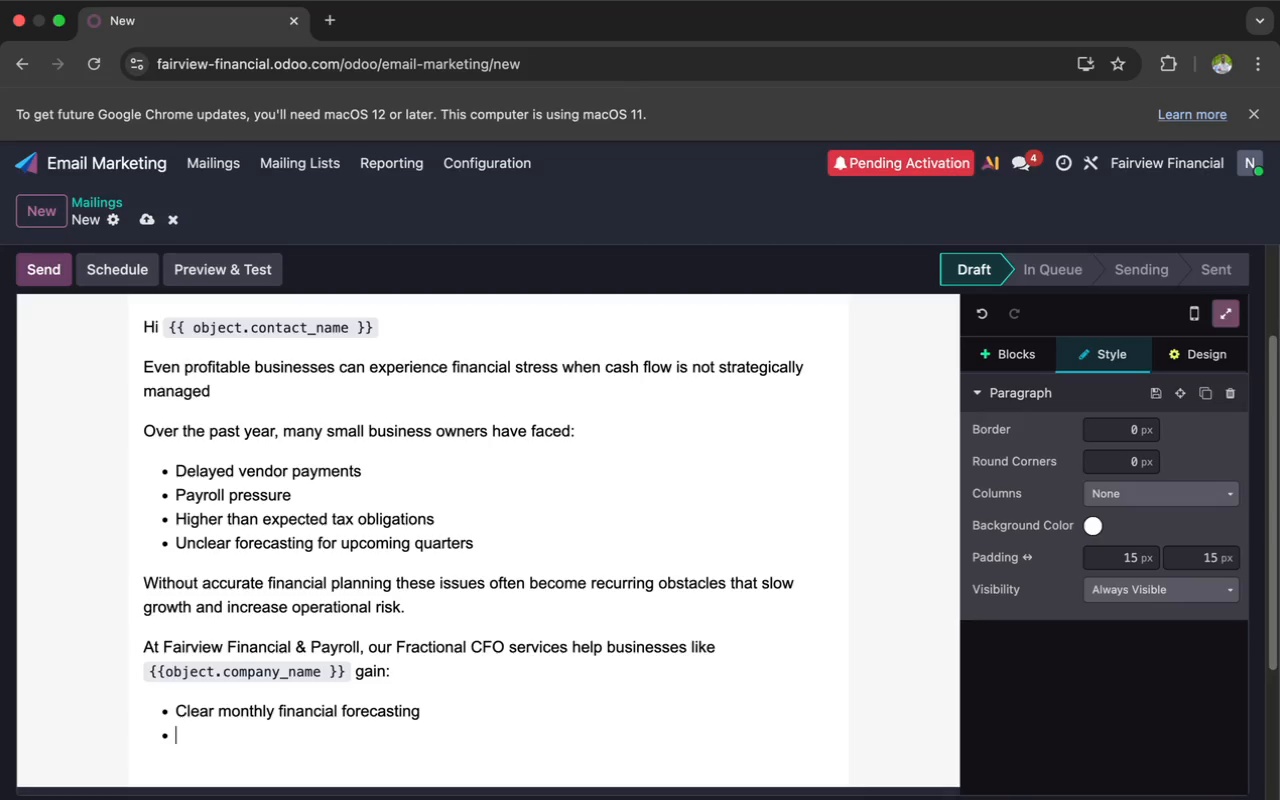 
type(Better expense management)
 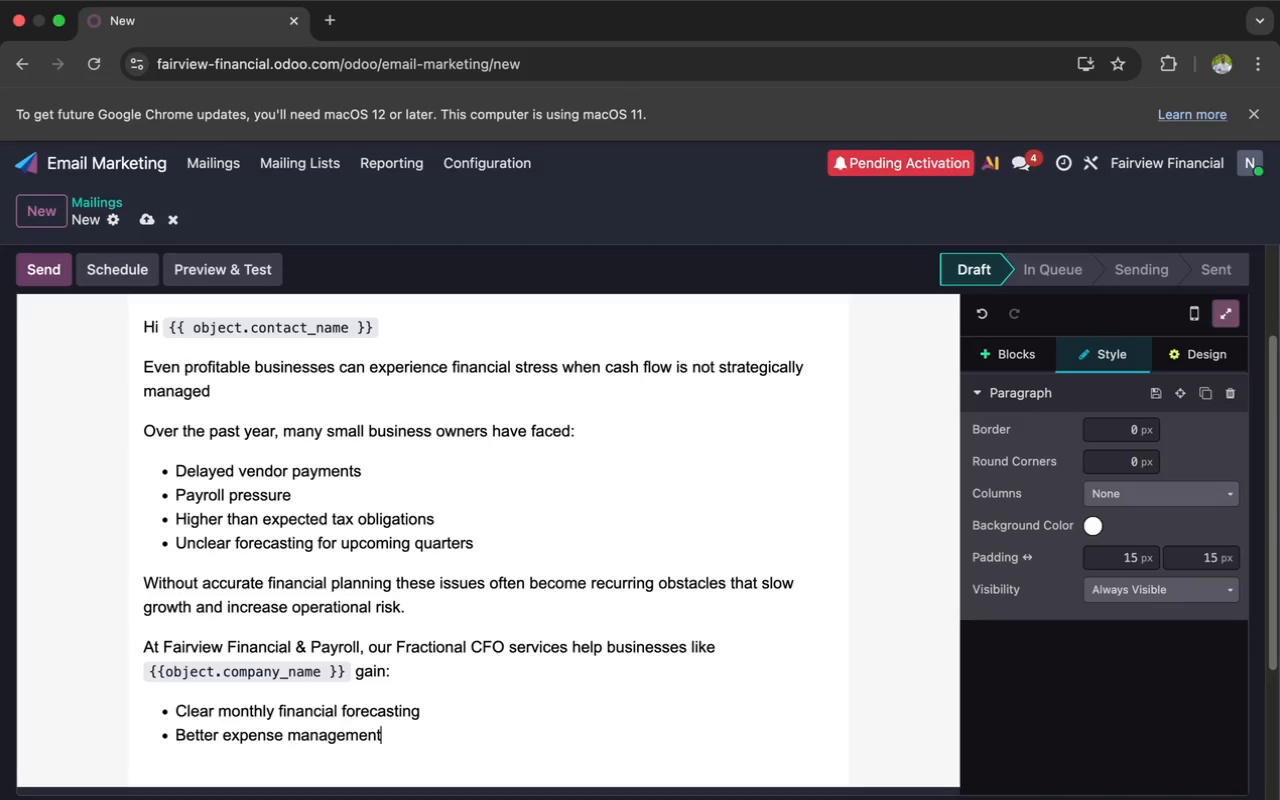 
key(Enter)
 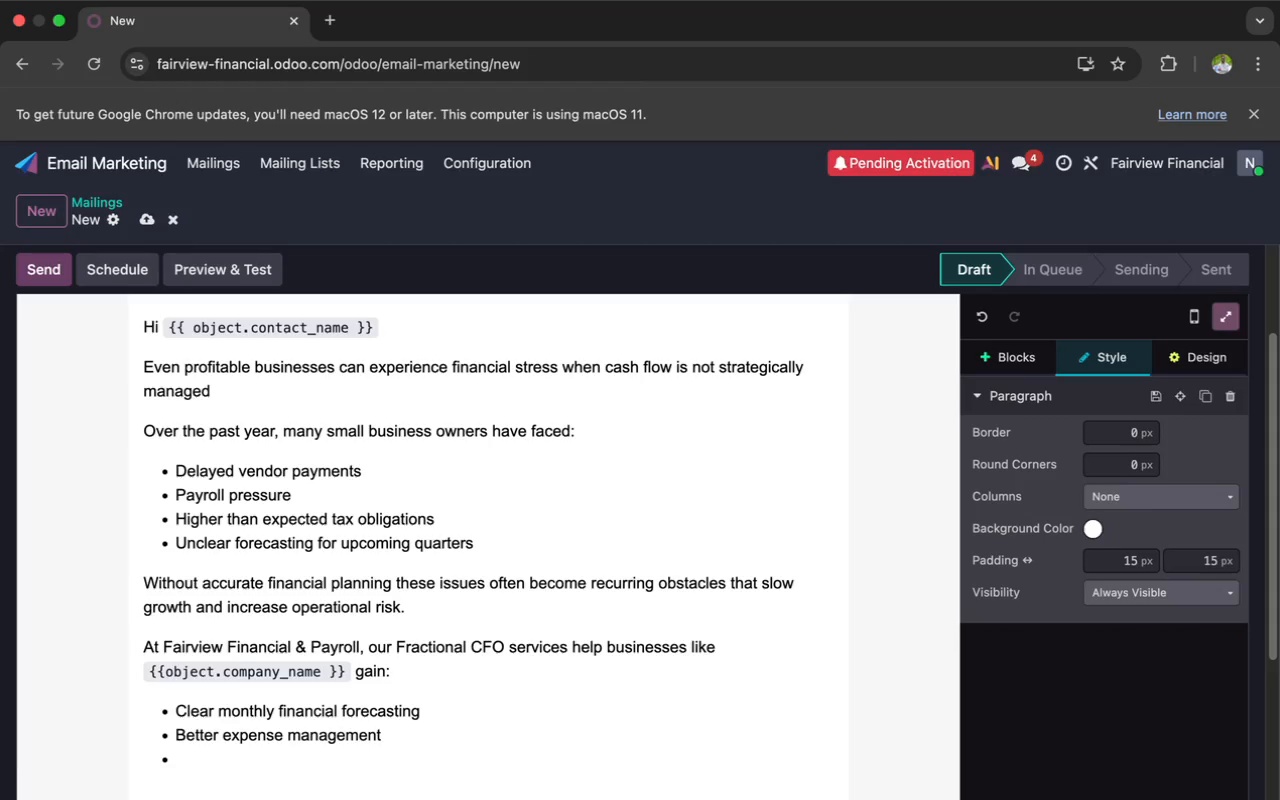 
type(Tax planning )
 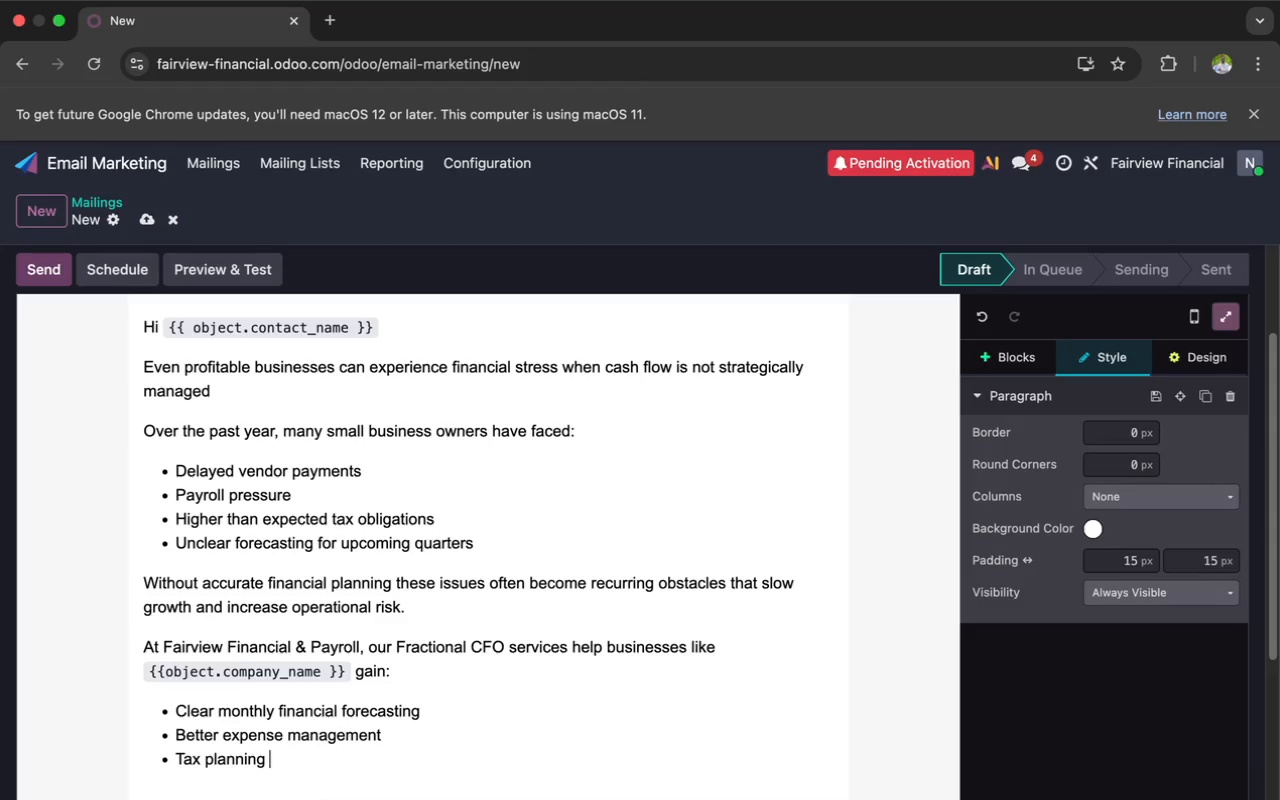 
type(str)
 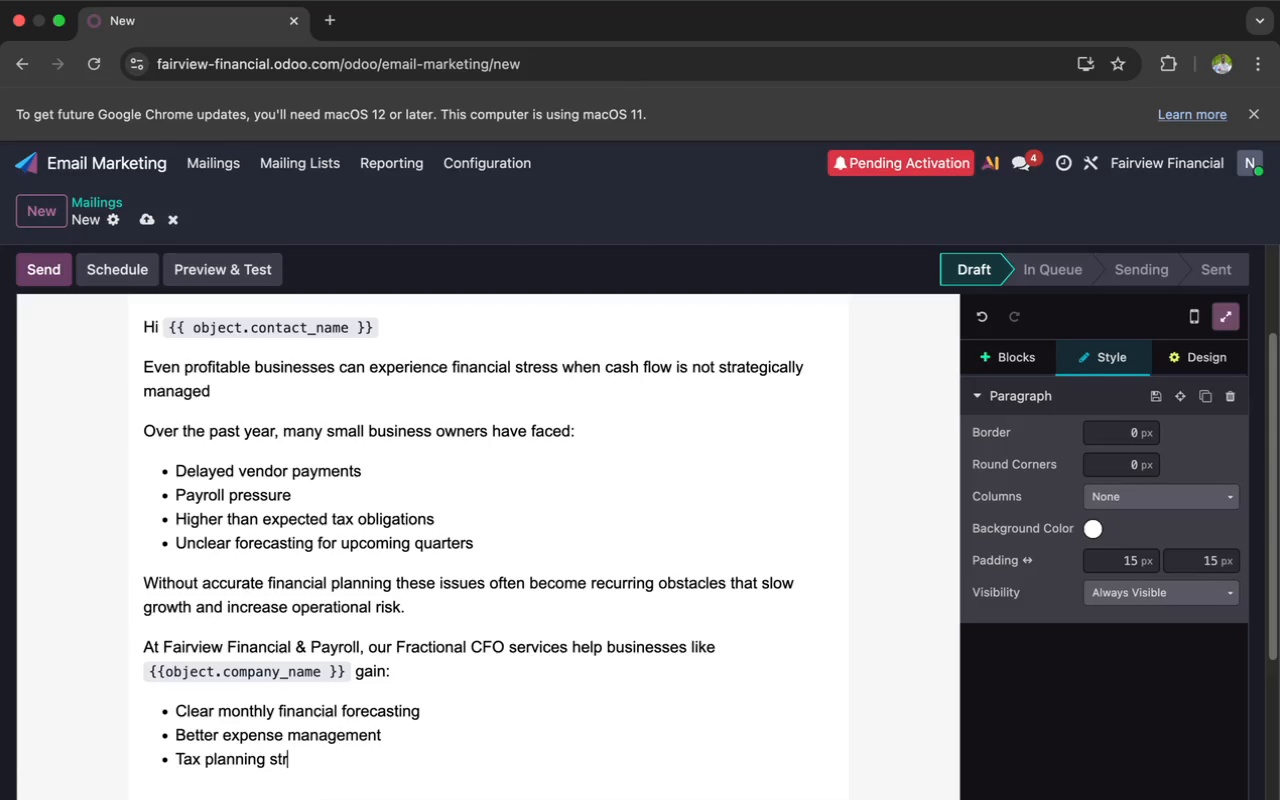 
wait(9.33)
 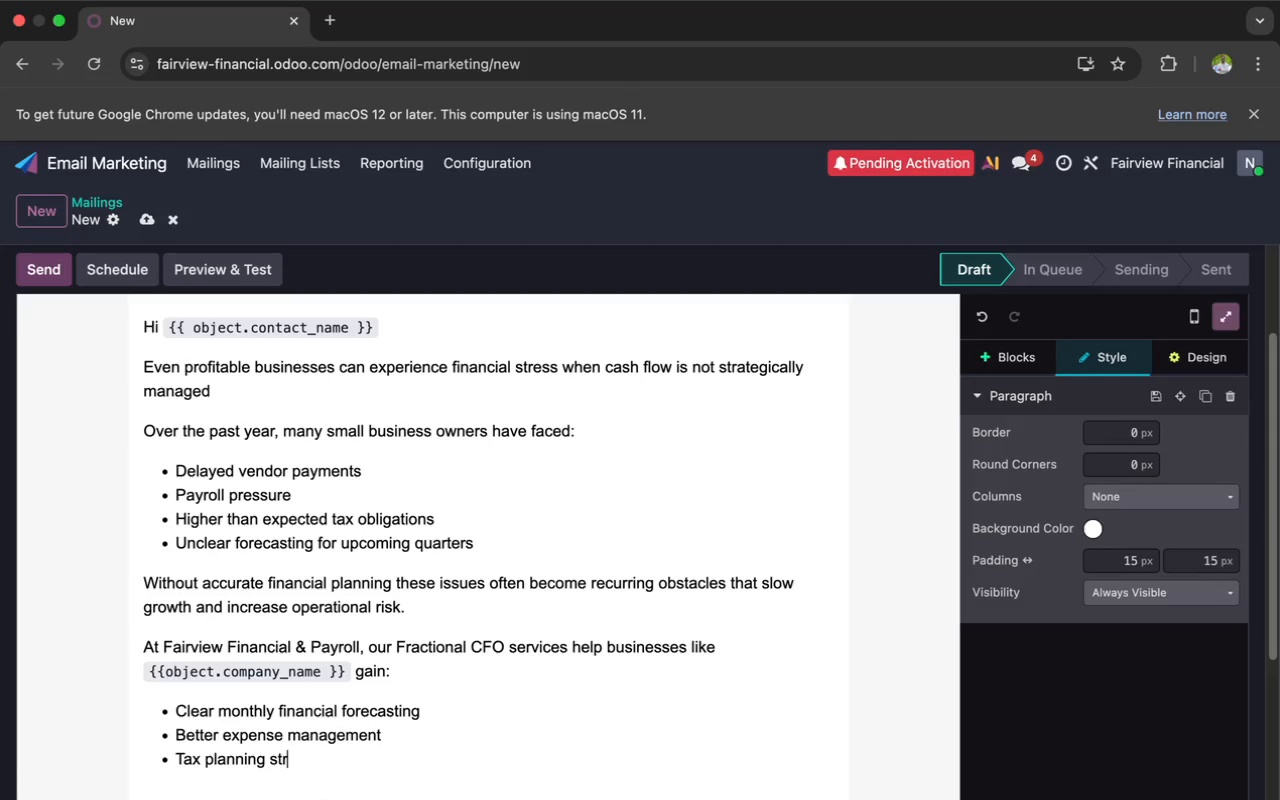 
type(ategies)
 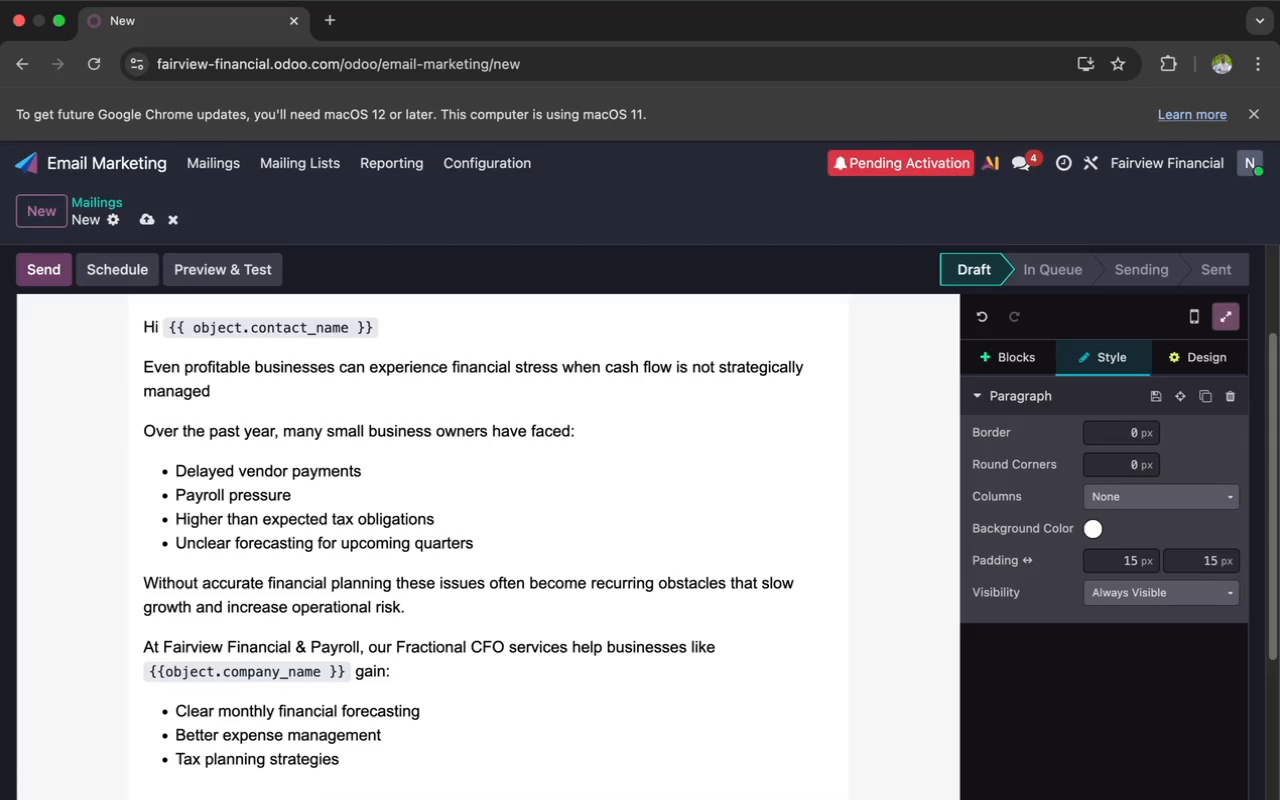 
key(Enter)
 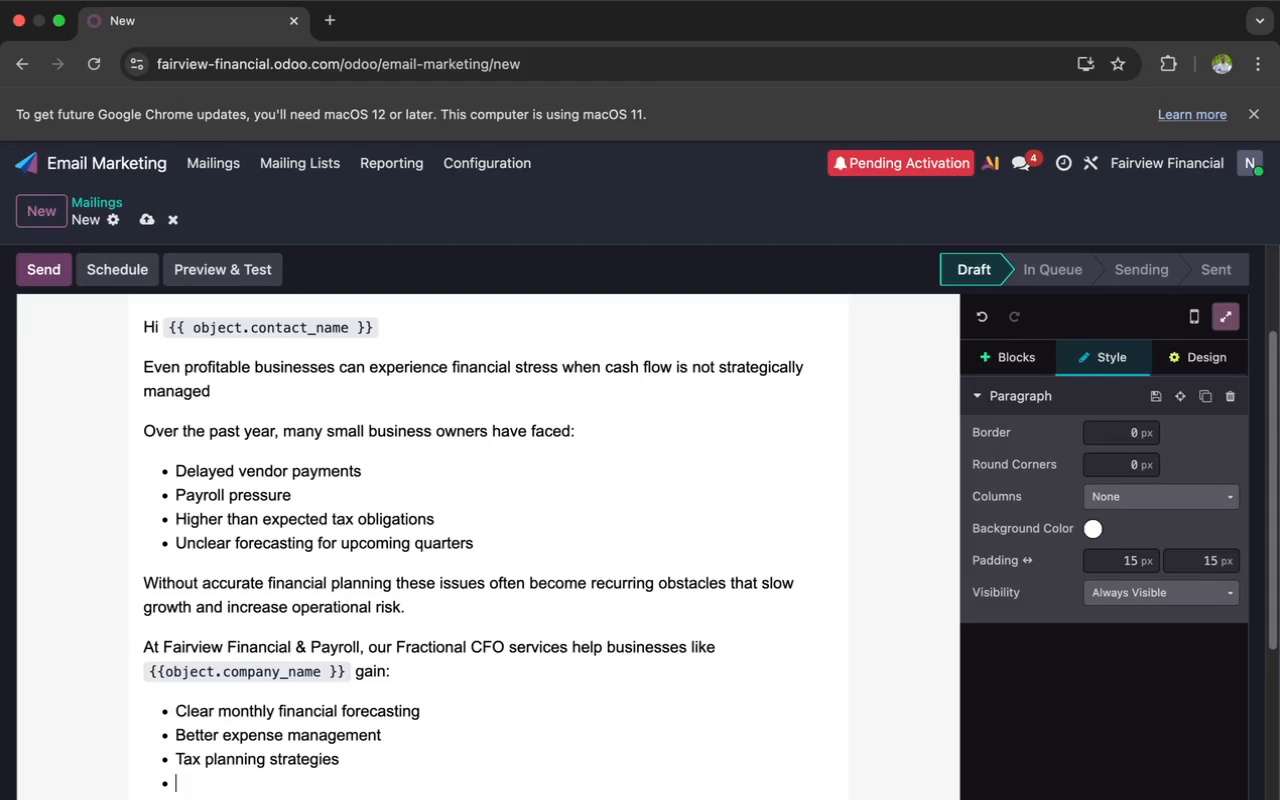 
type(Stronger decision )
 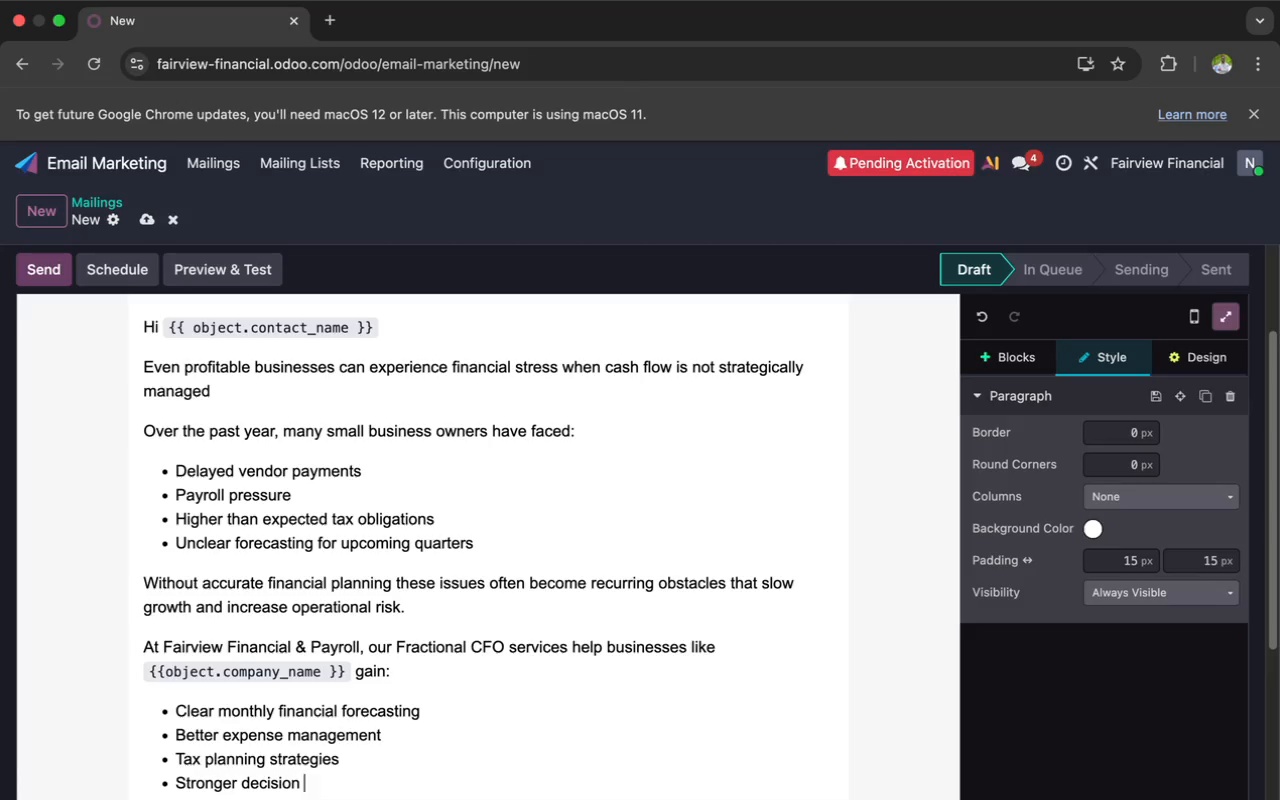 
type(making confidence)
 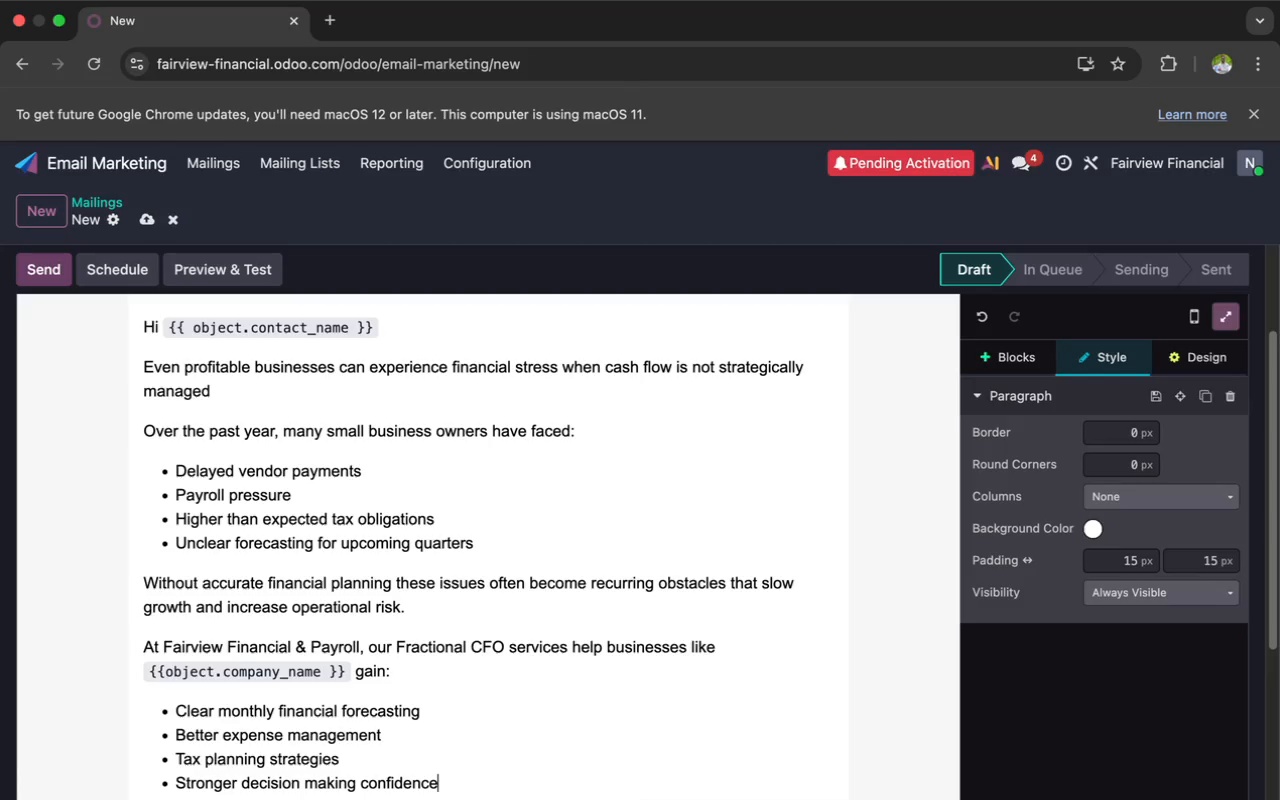 
wait(12.26)
 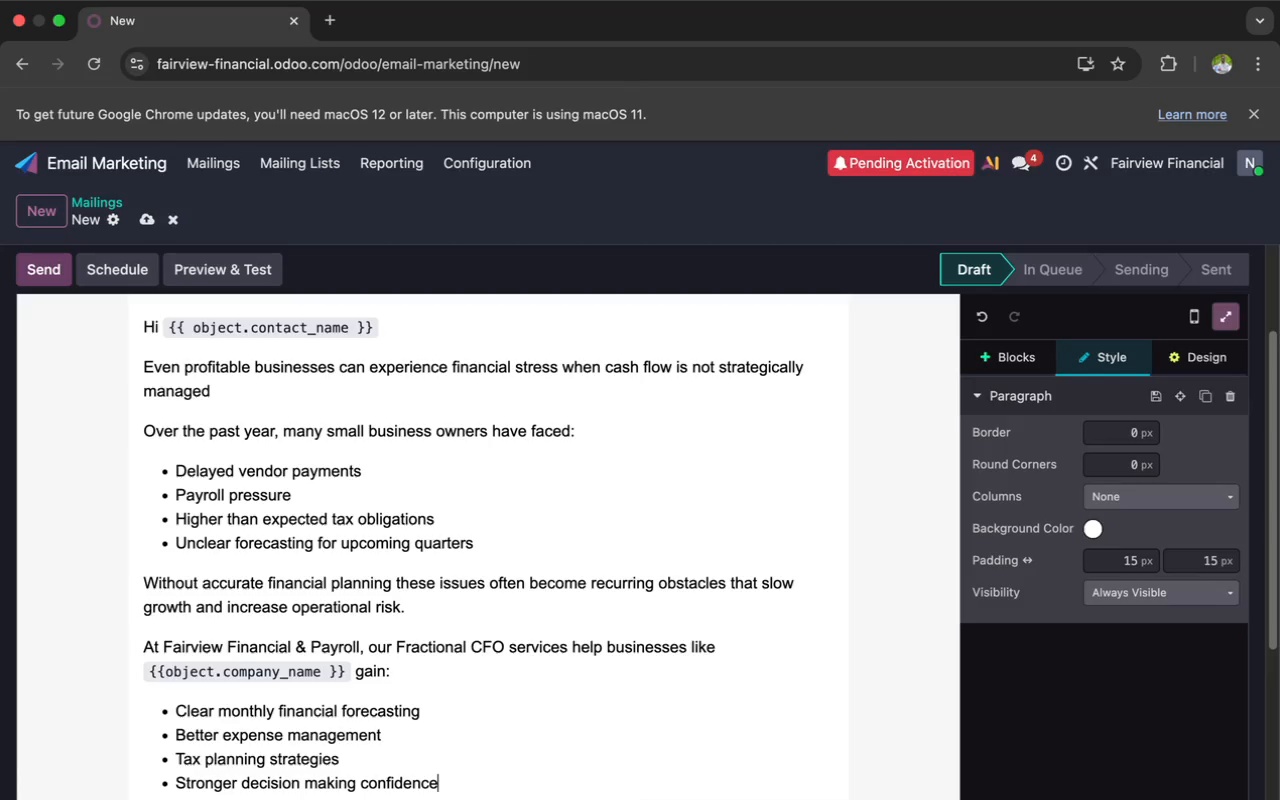 
key(Enter)
 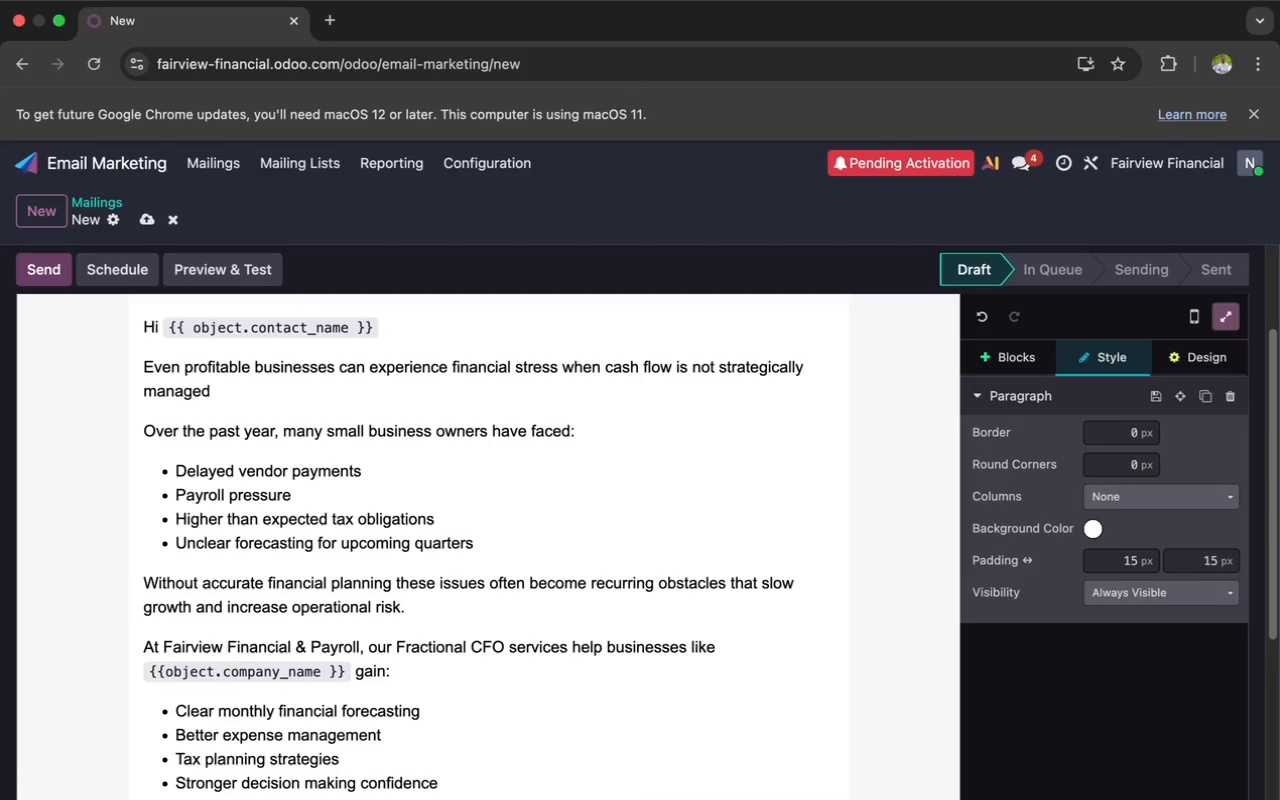 
key(Enter)
 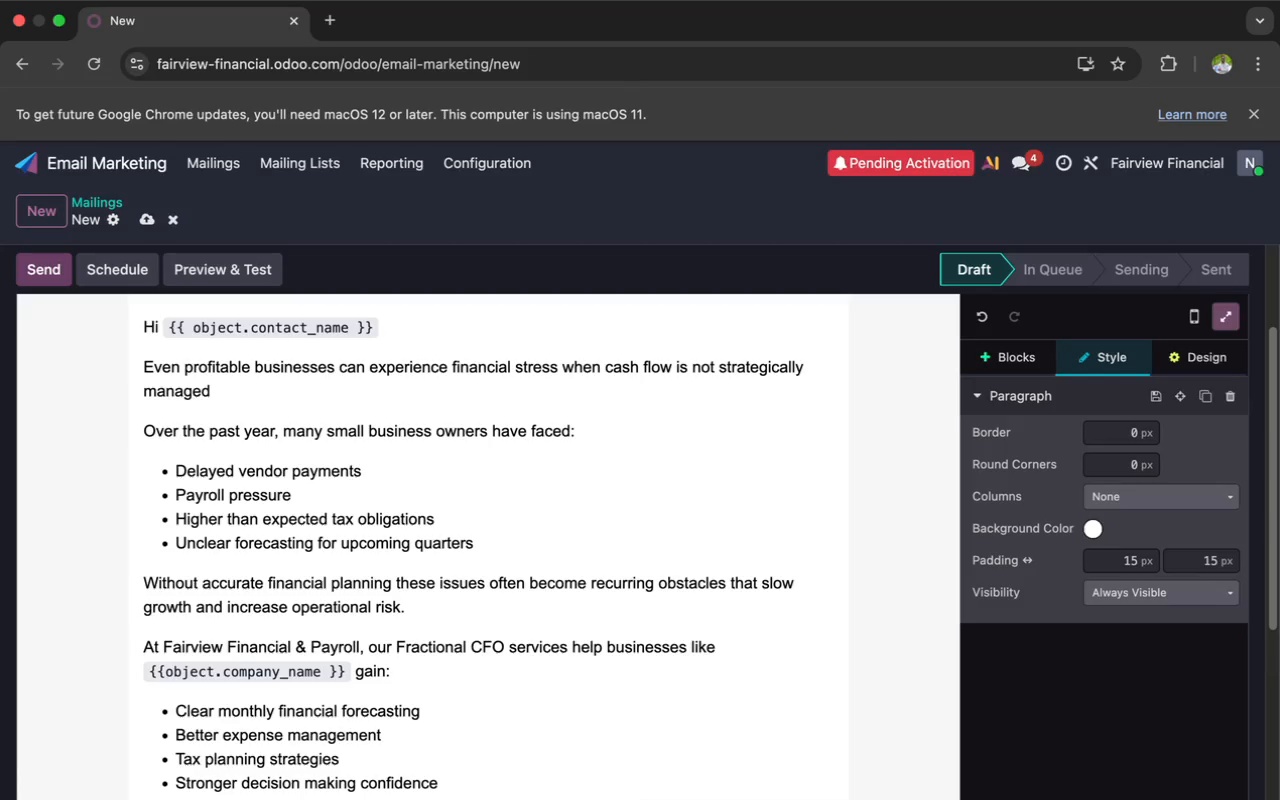 
key(Shift+A)
 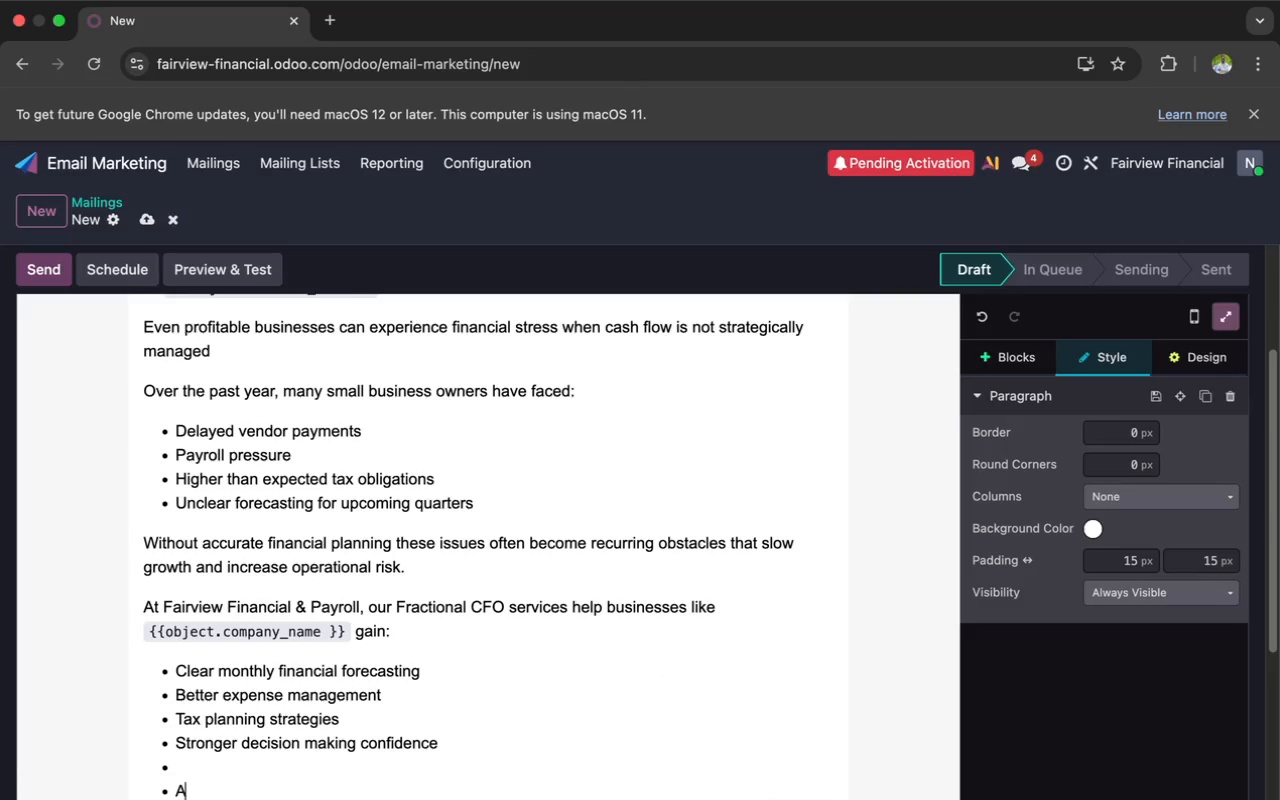 
key(Space)
 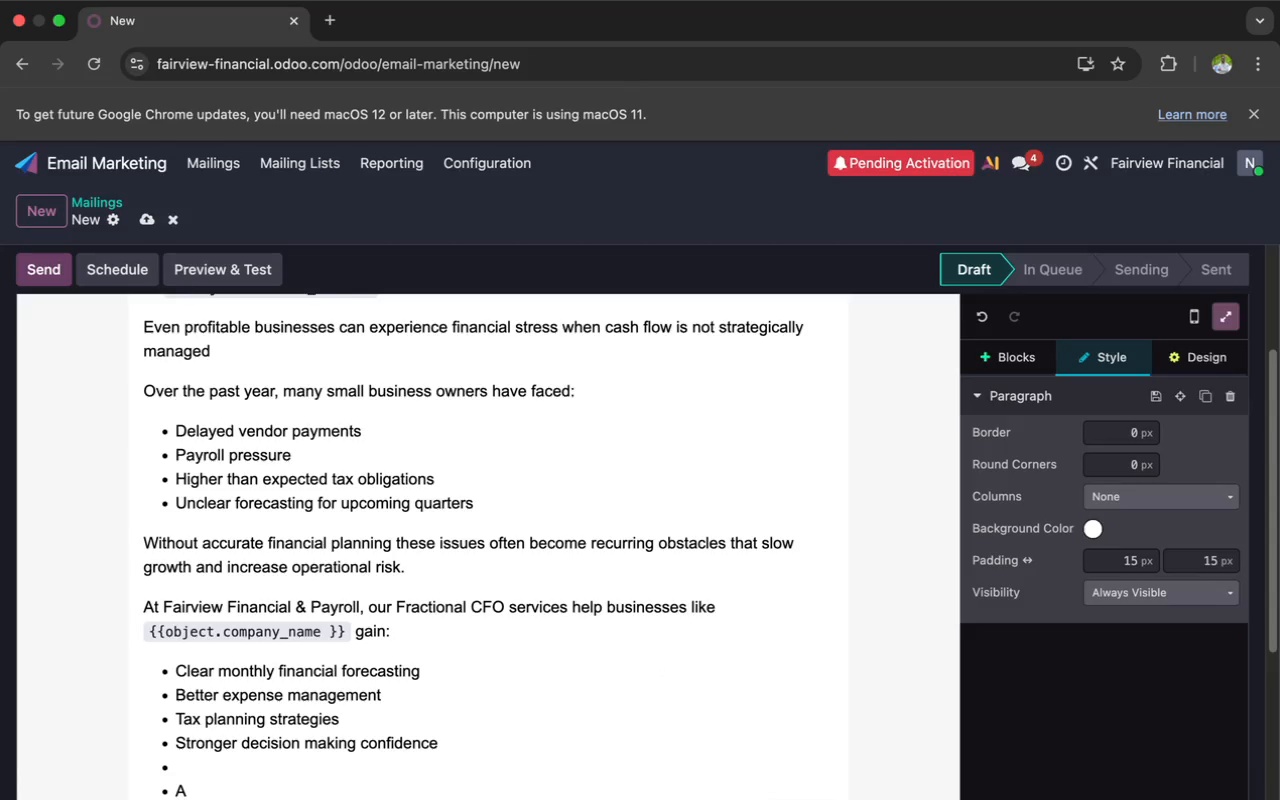 
key(Backspace)
 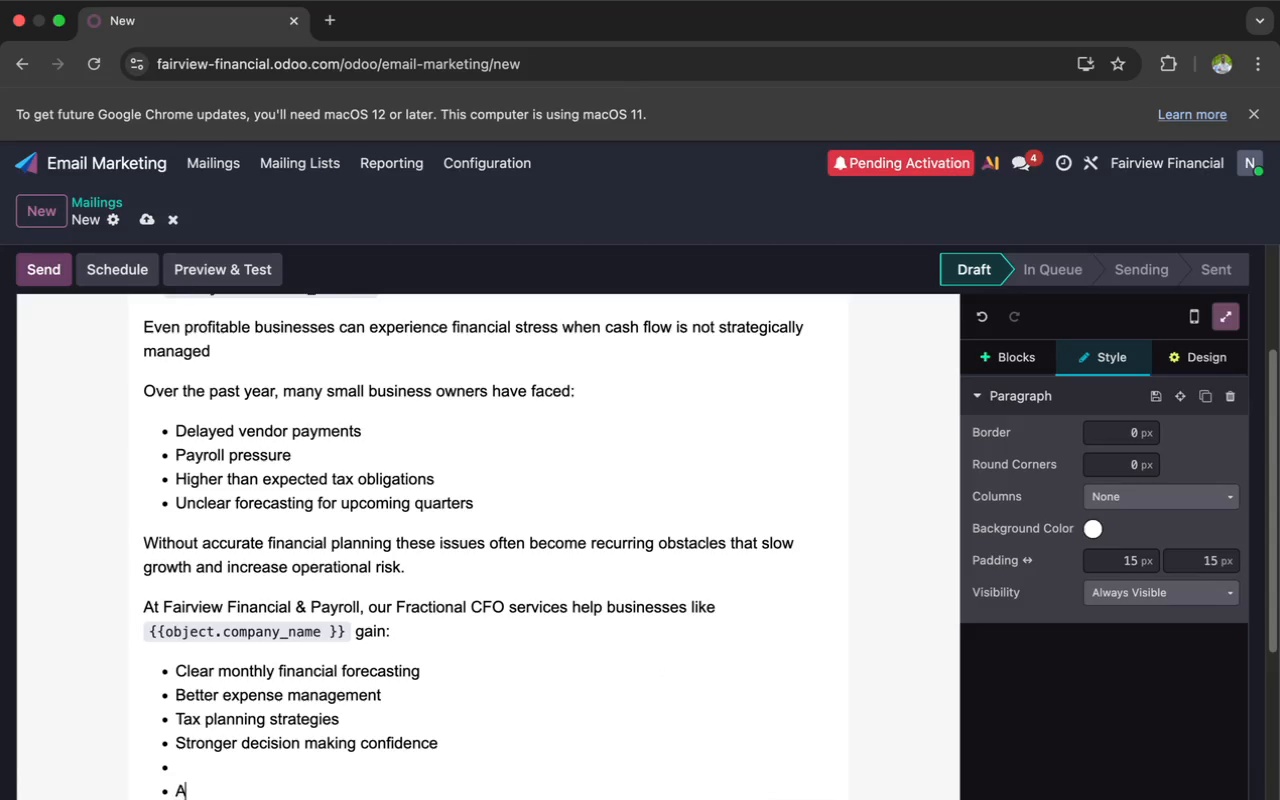 
key(Backspace)
 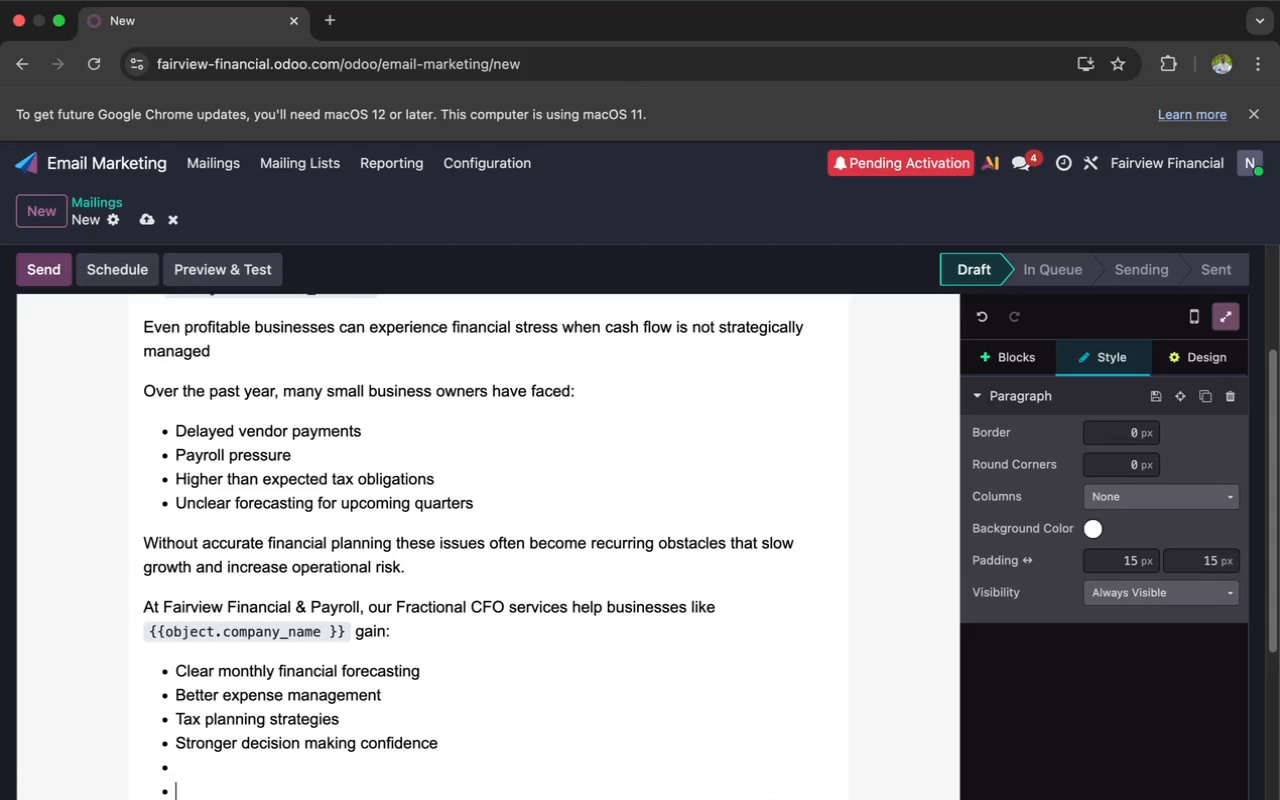 
key(Backspace)
 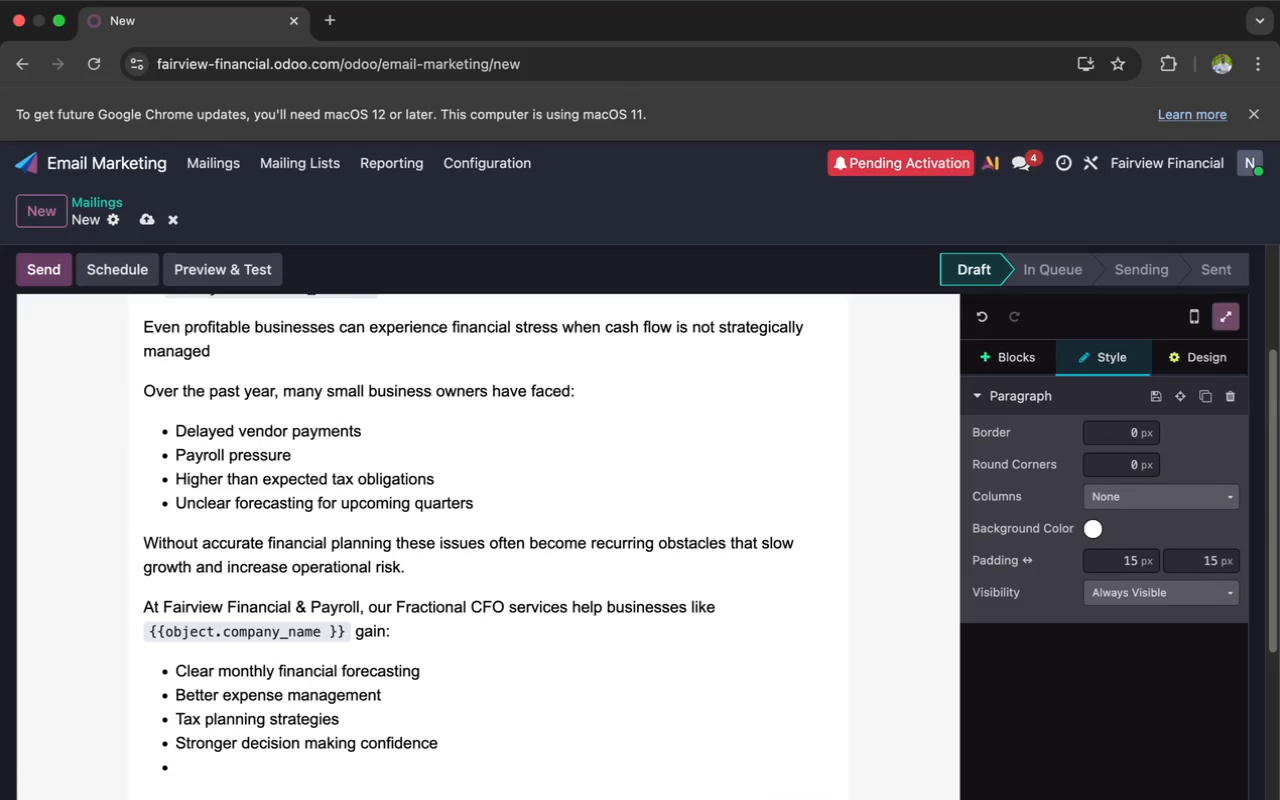 
key(Backspace)
 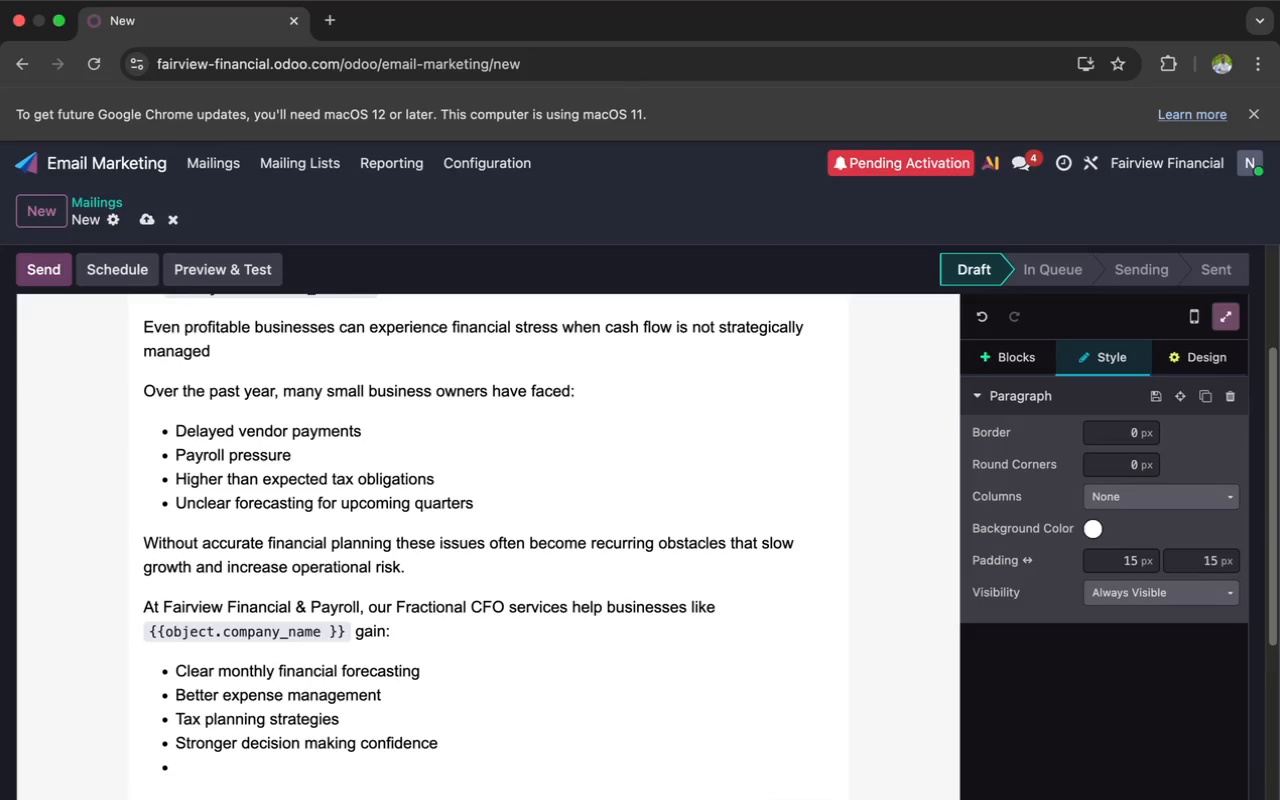 
key(Backspace)
 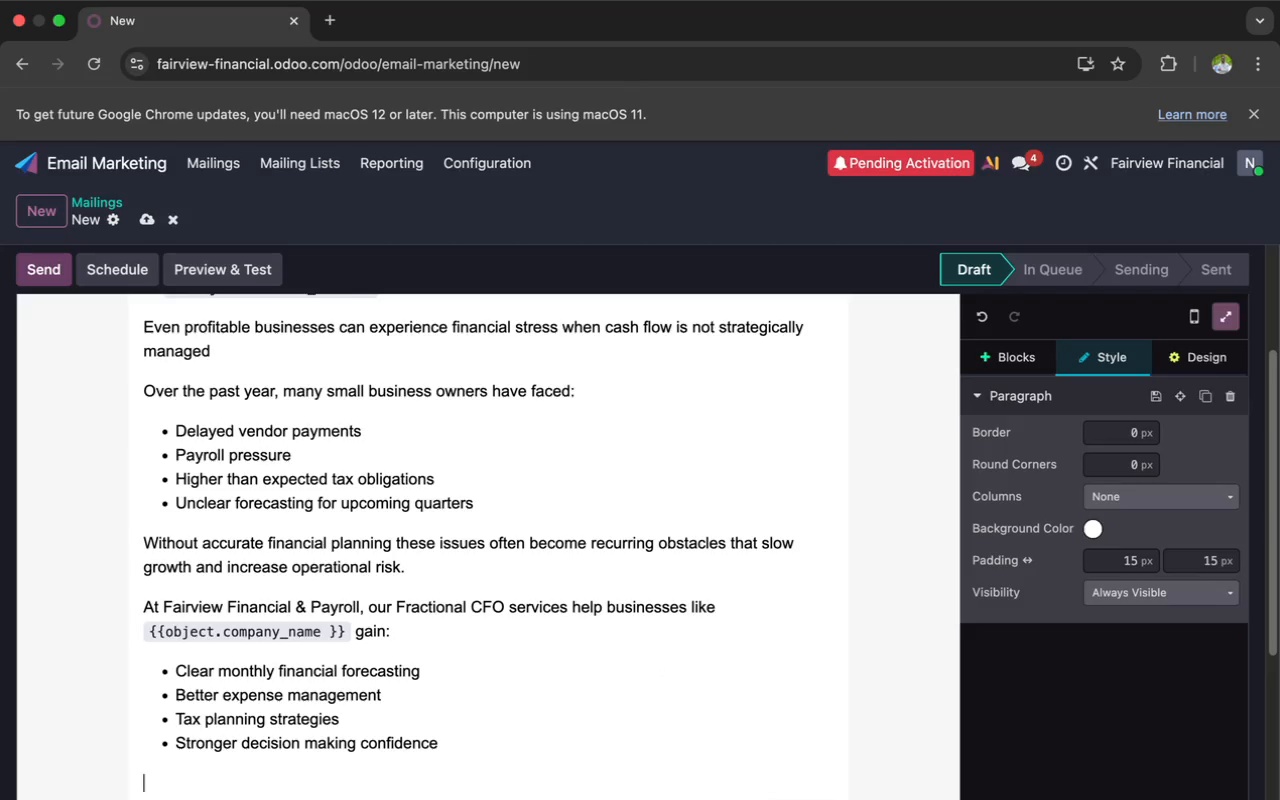 
key(Shift+A)
 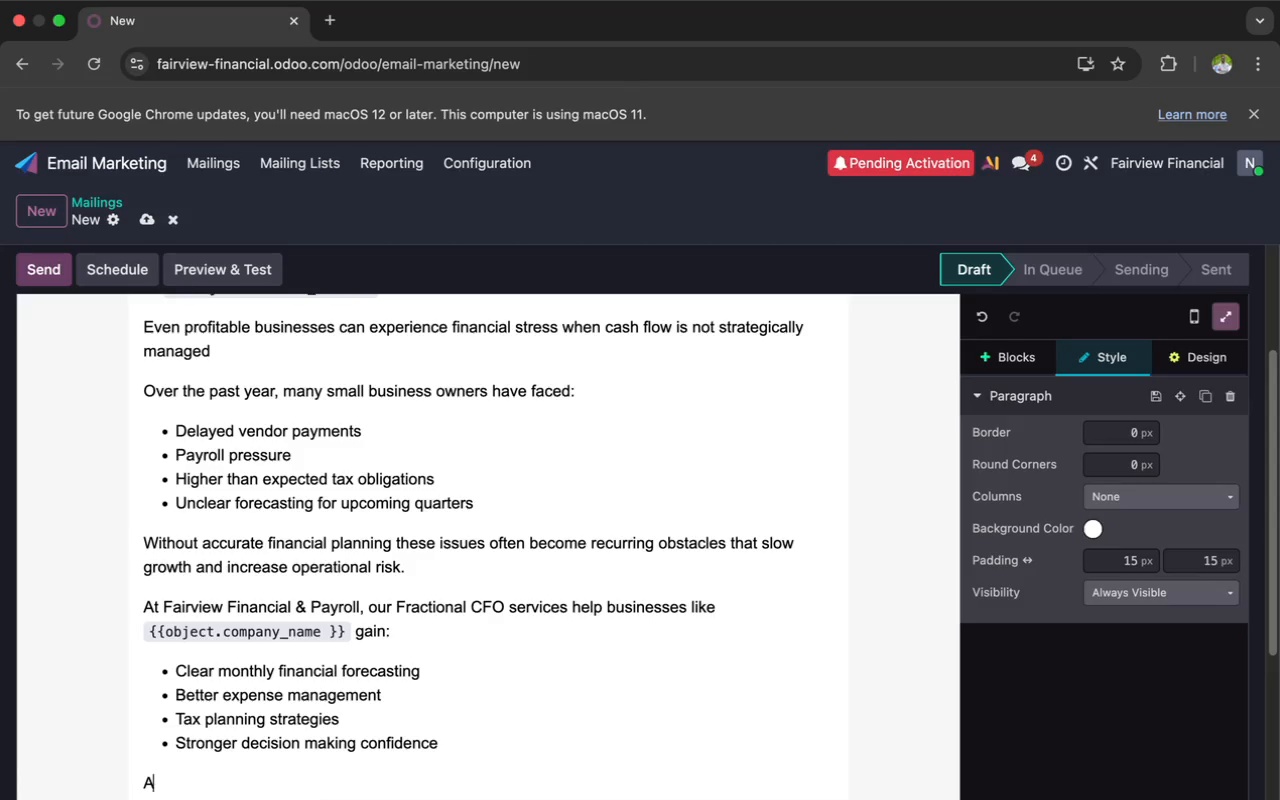 
wait(6.82)
 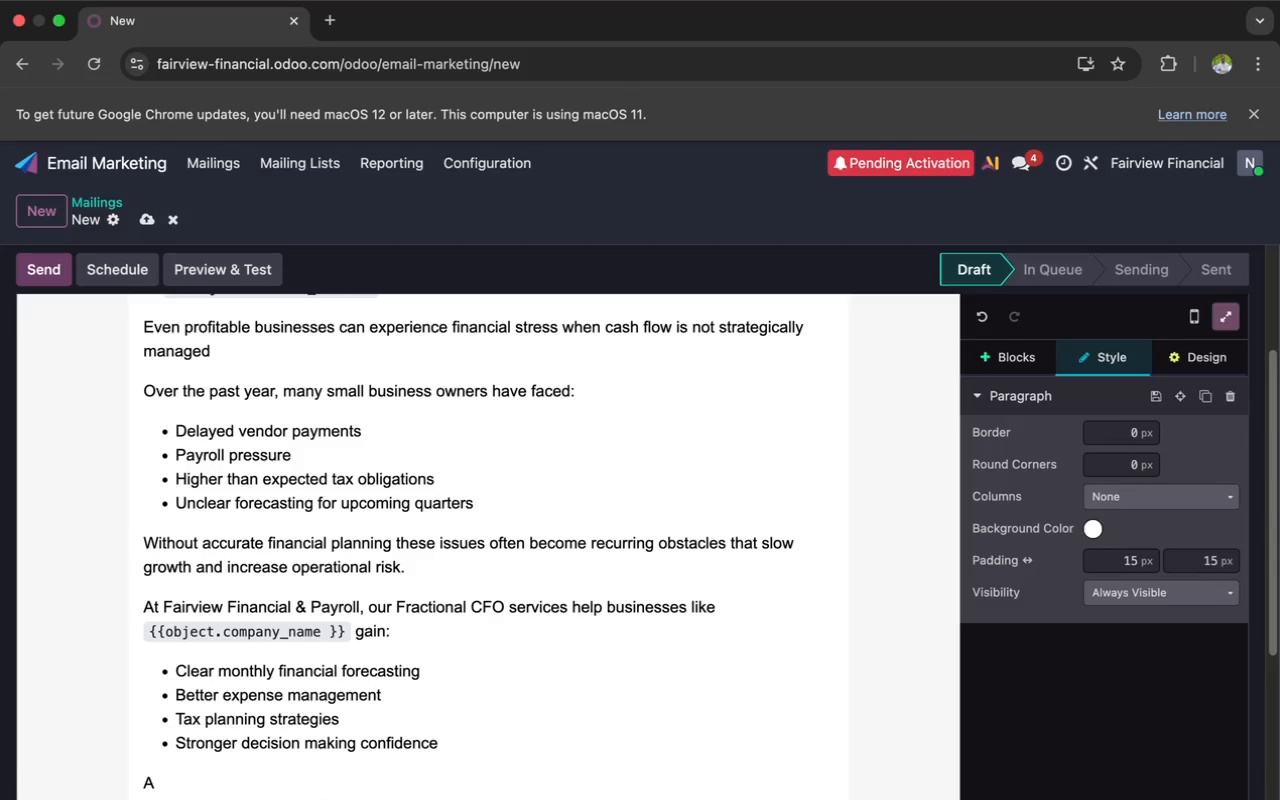 
key(Space)
 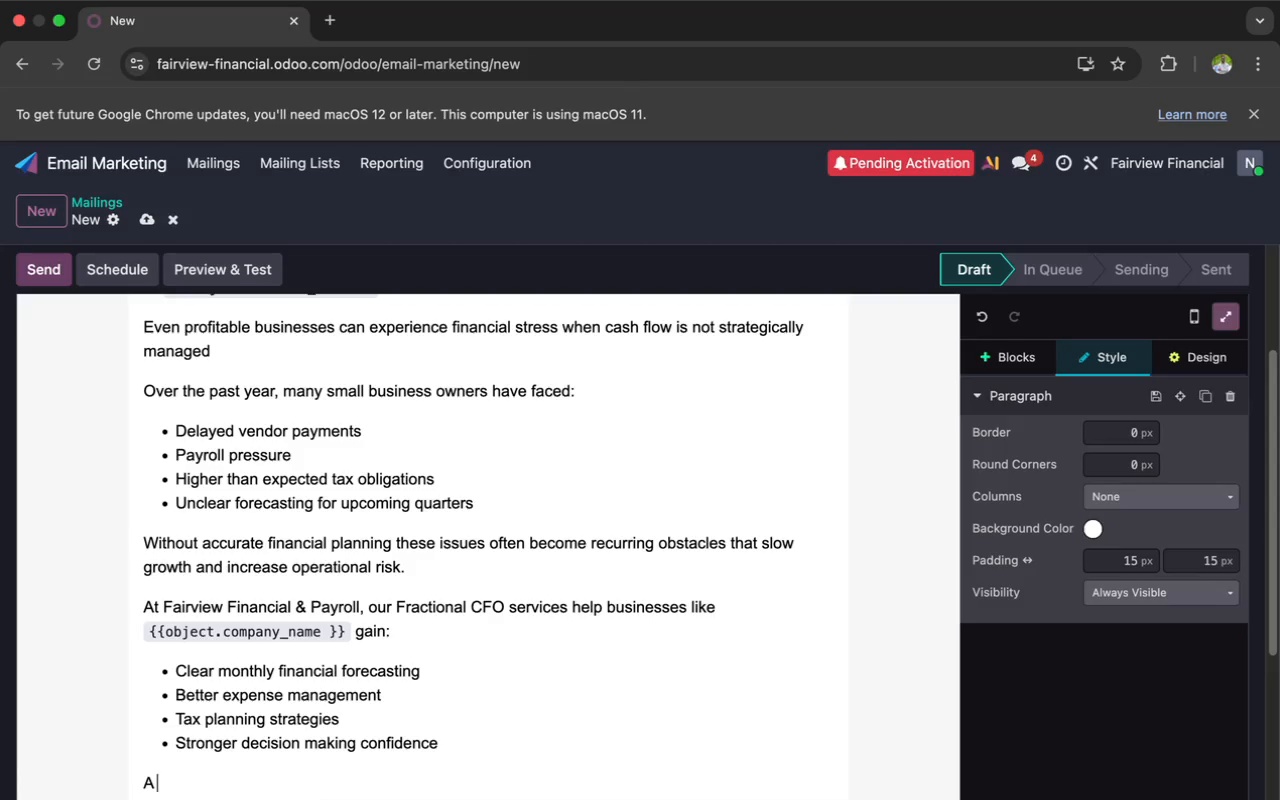 
type(strategic financial plan can help your business move from uncertainty to )
 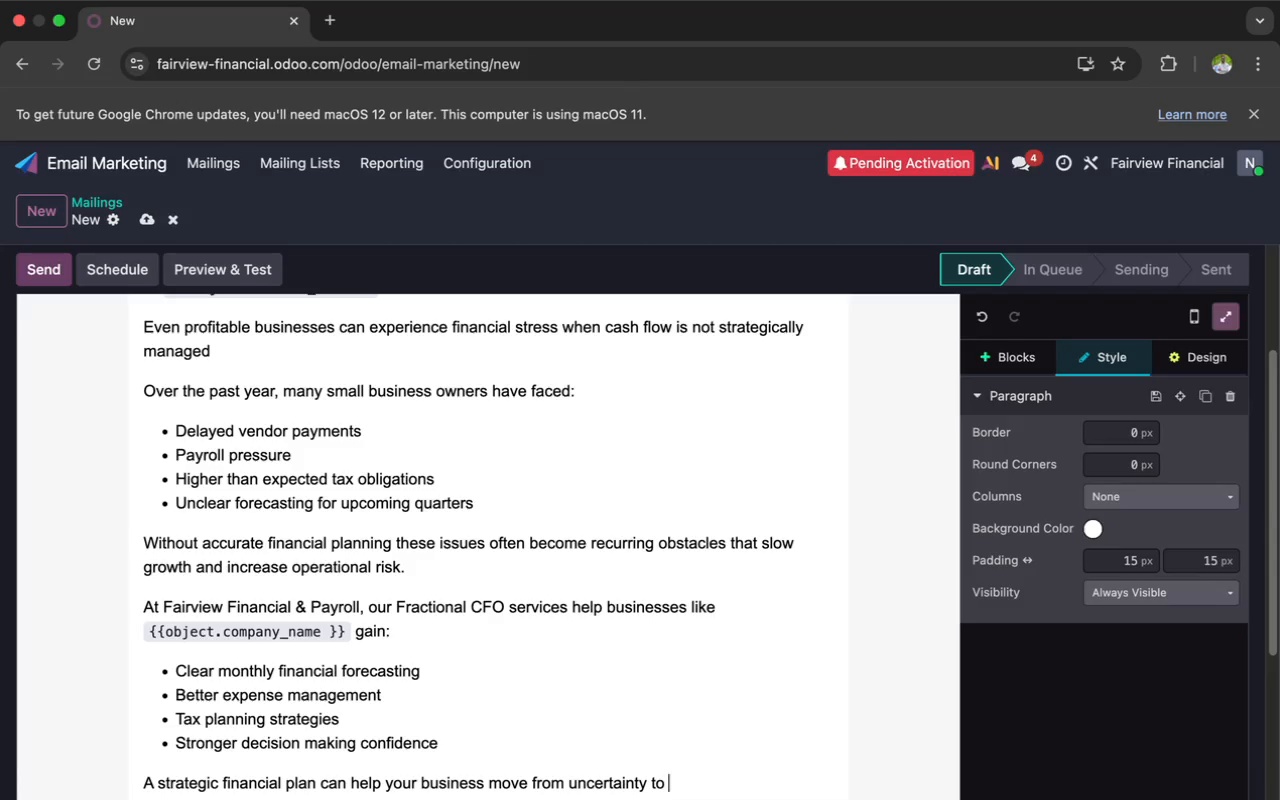 
type(stabili)
 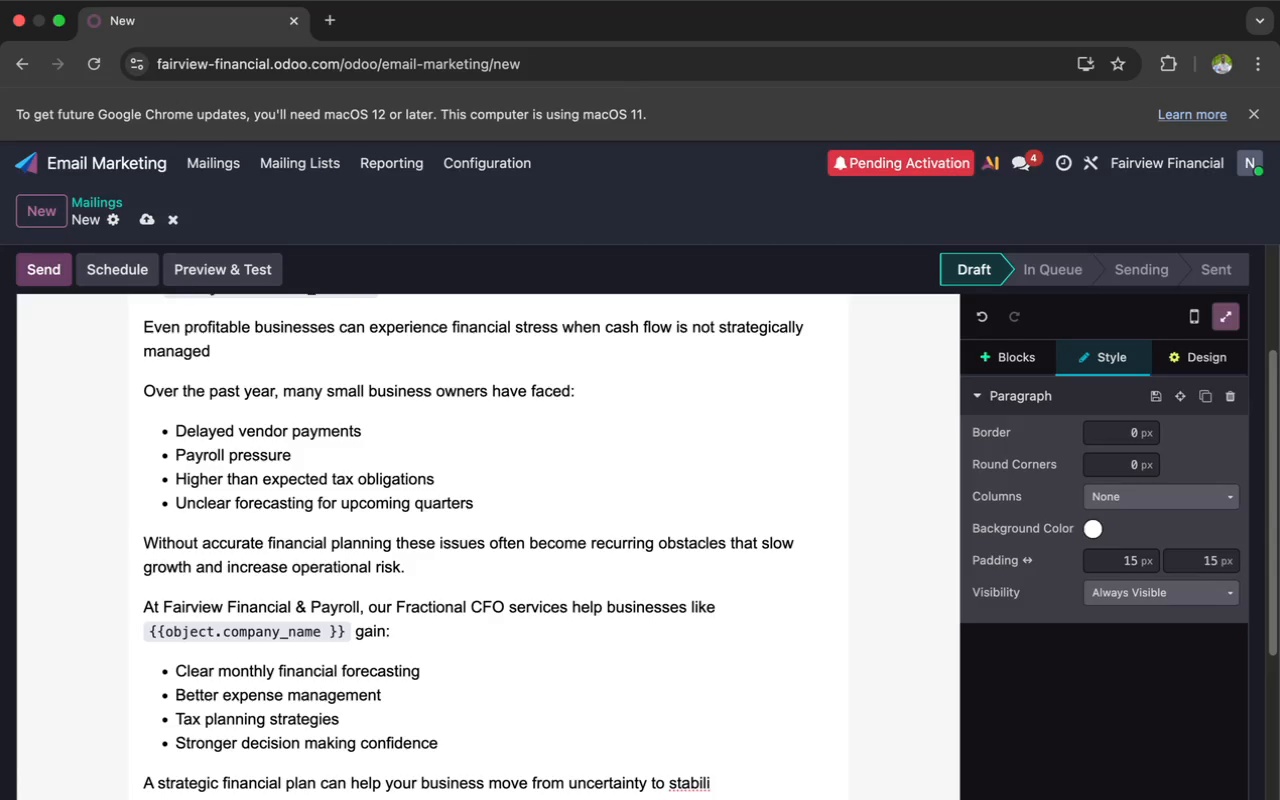 
wait(8.17)
 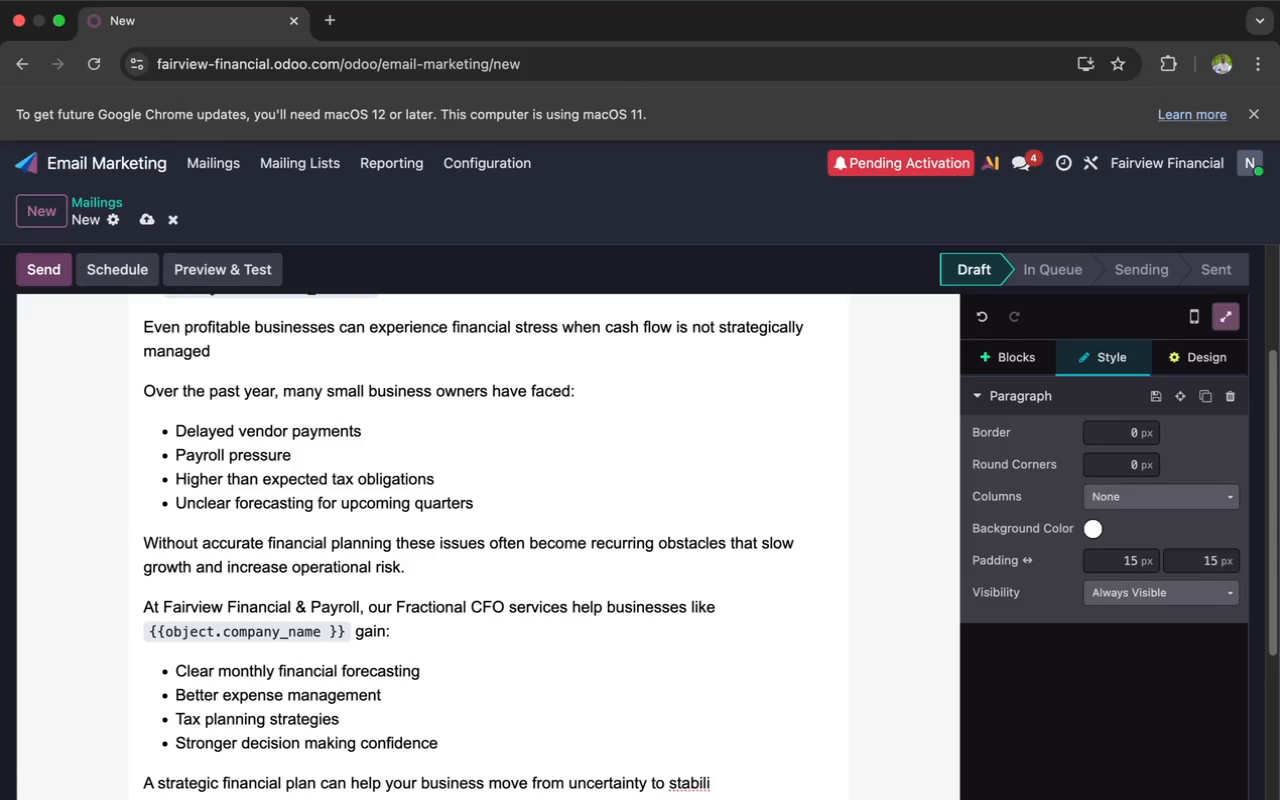 
type(ty.)
 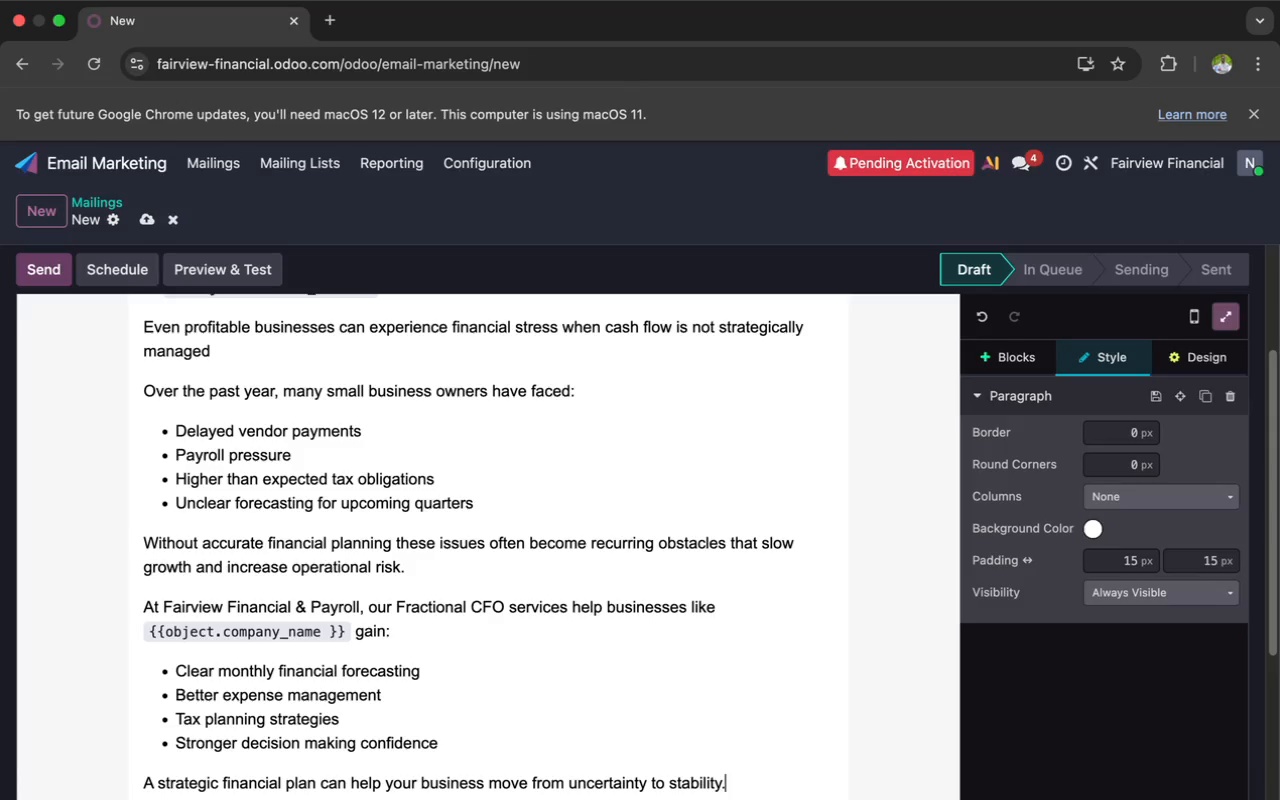 
key(Enter)
 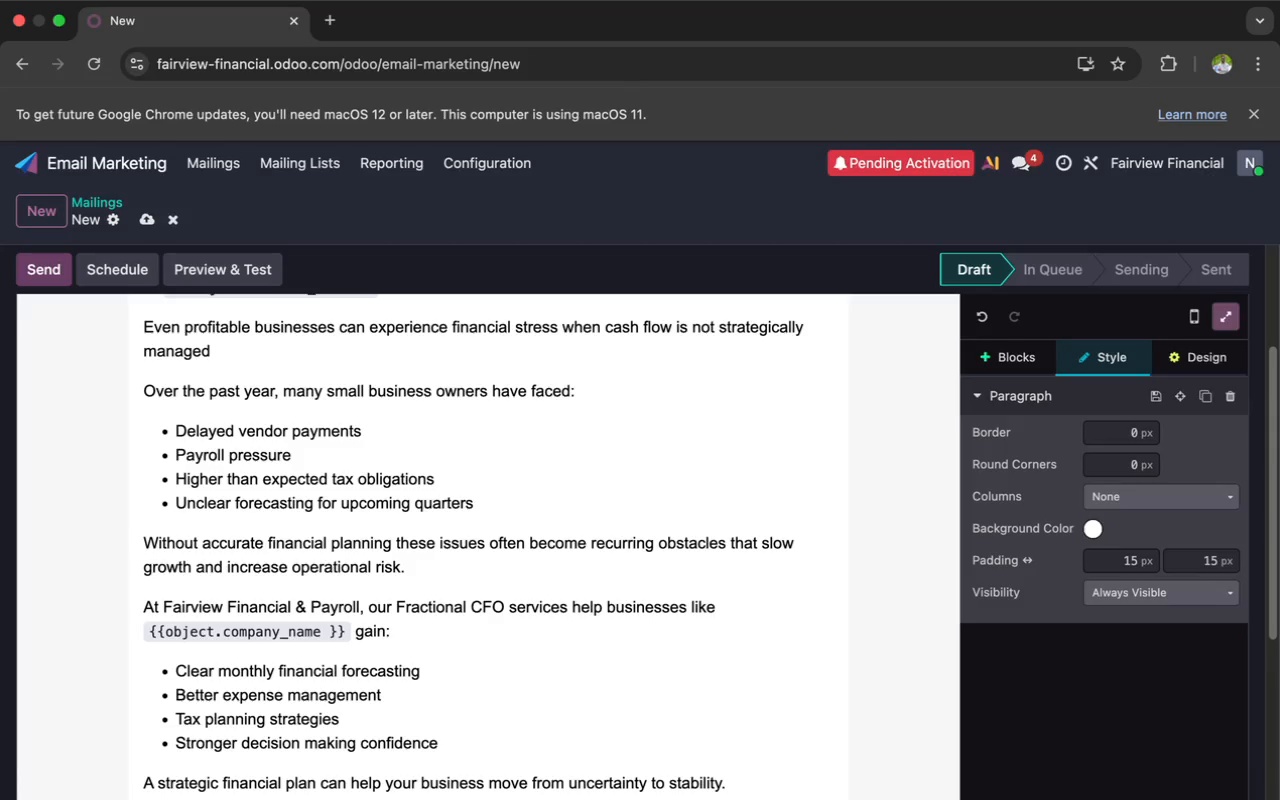 
wait(6.84)
 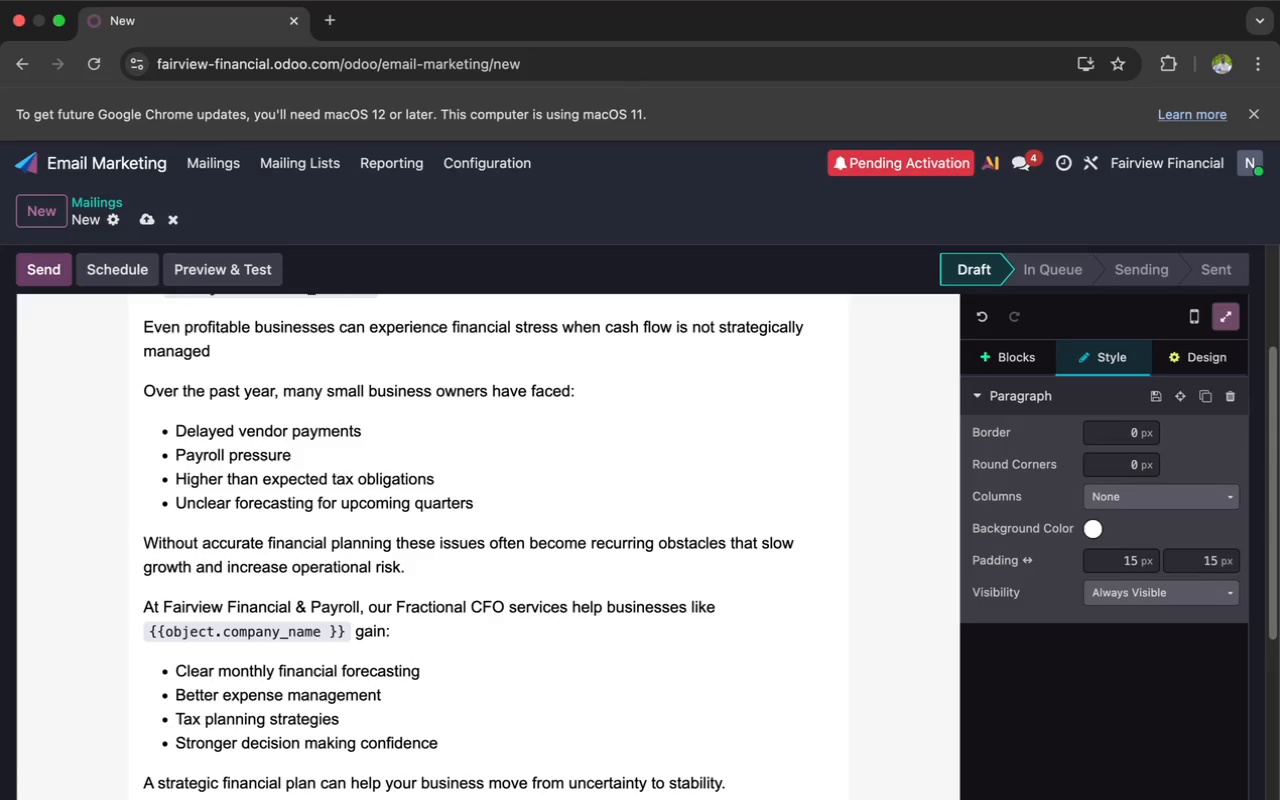 
scroll: coordinate [405, 711], scroll_direction: down, amount: 12.0
 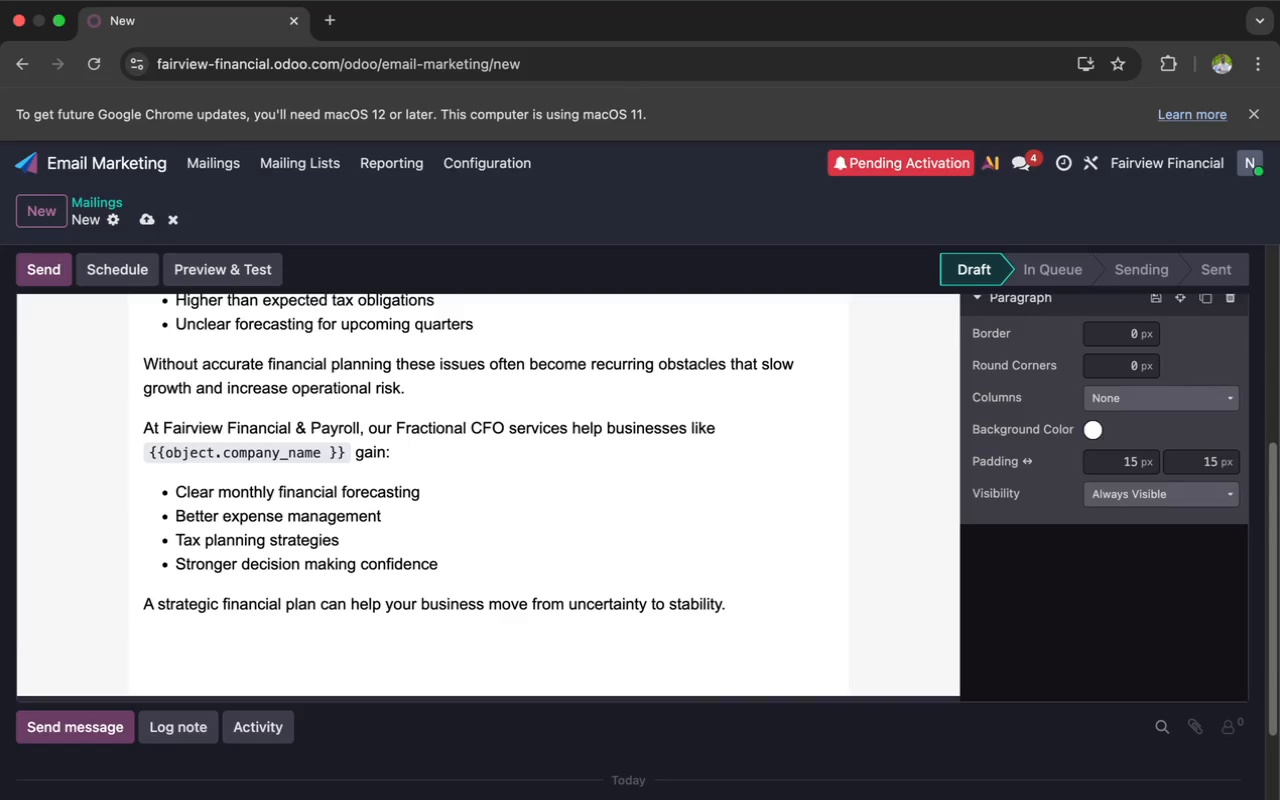 
key(Enter)
 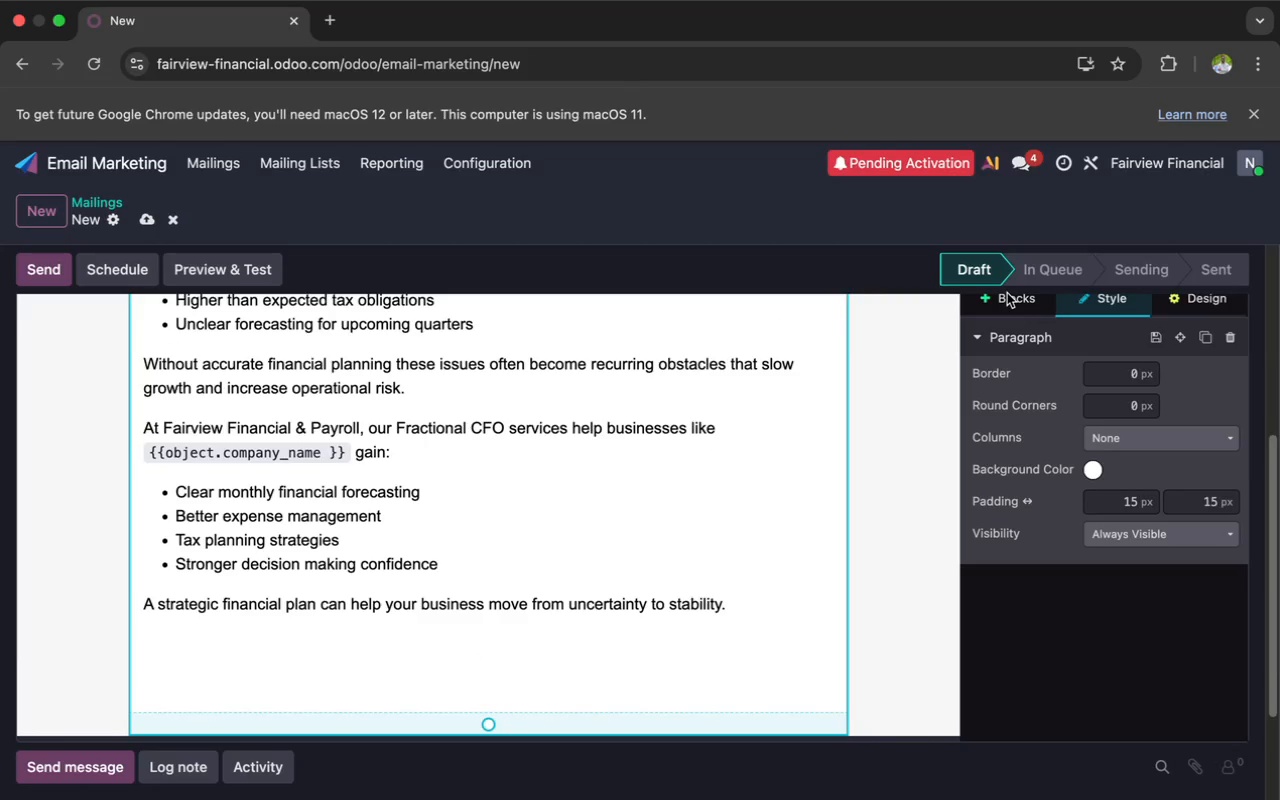 
left_click([1006, 301])
 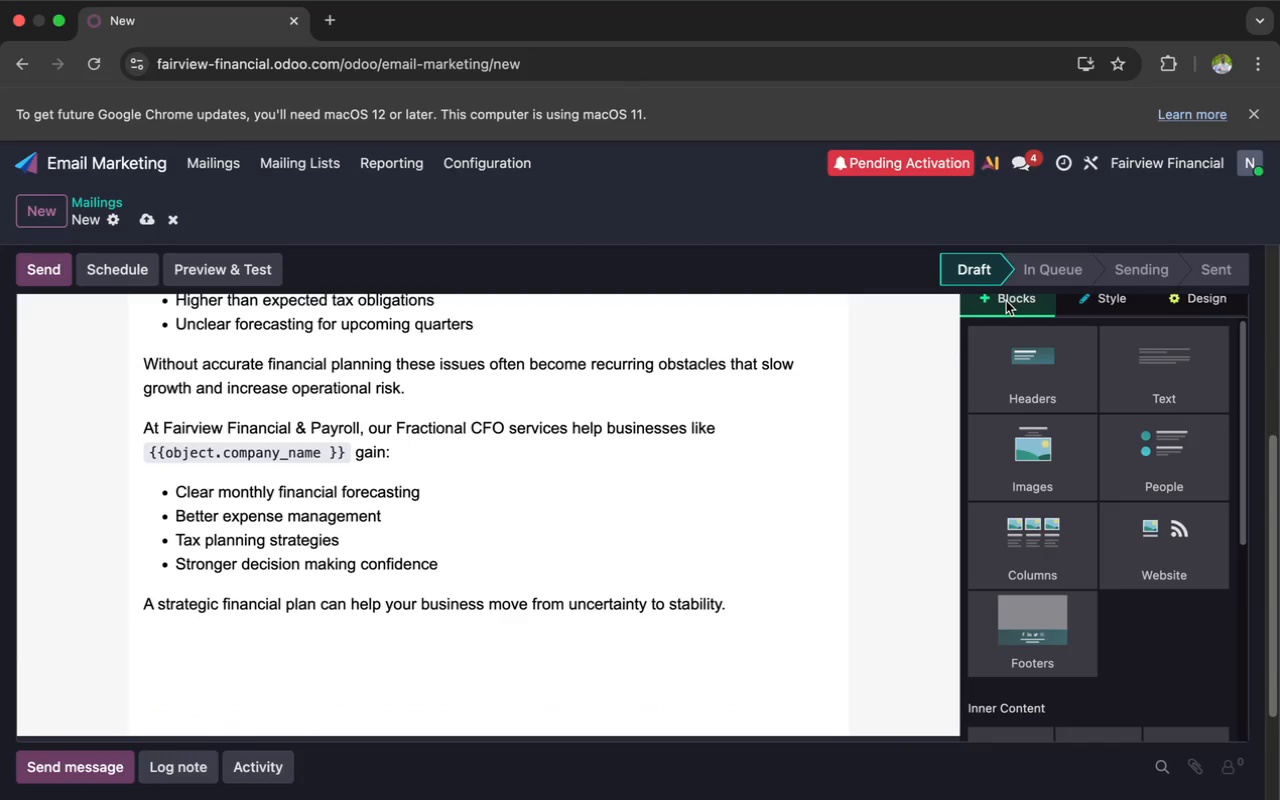 
scroll: coordinate [1105, 445], scroll_direction: down, amount: 53.0
 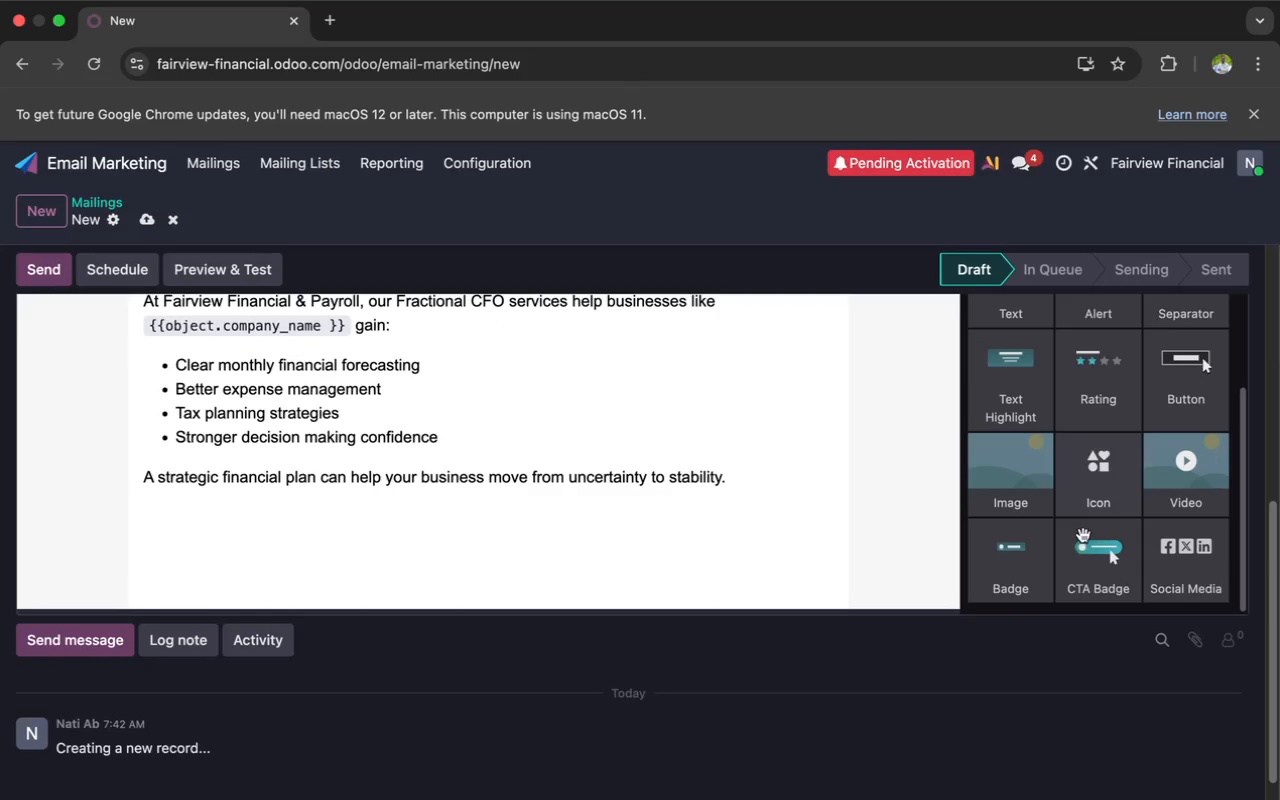 
left_click_drag(start_coordinate=[1090, 561], to_coordinate=[730, 520])
 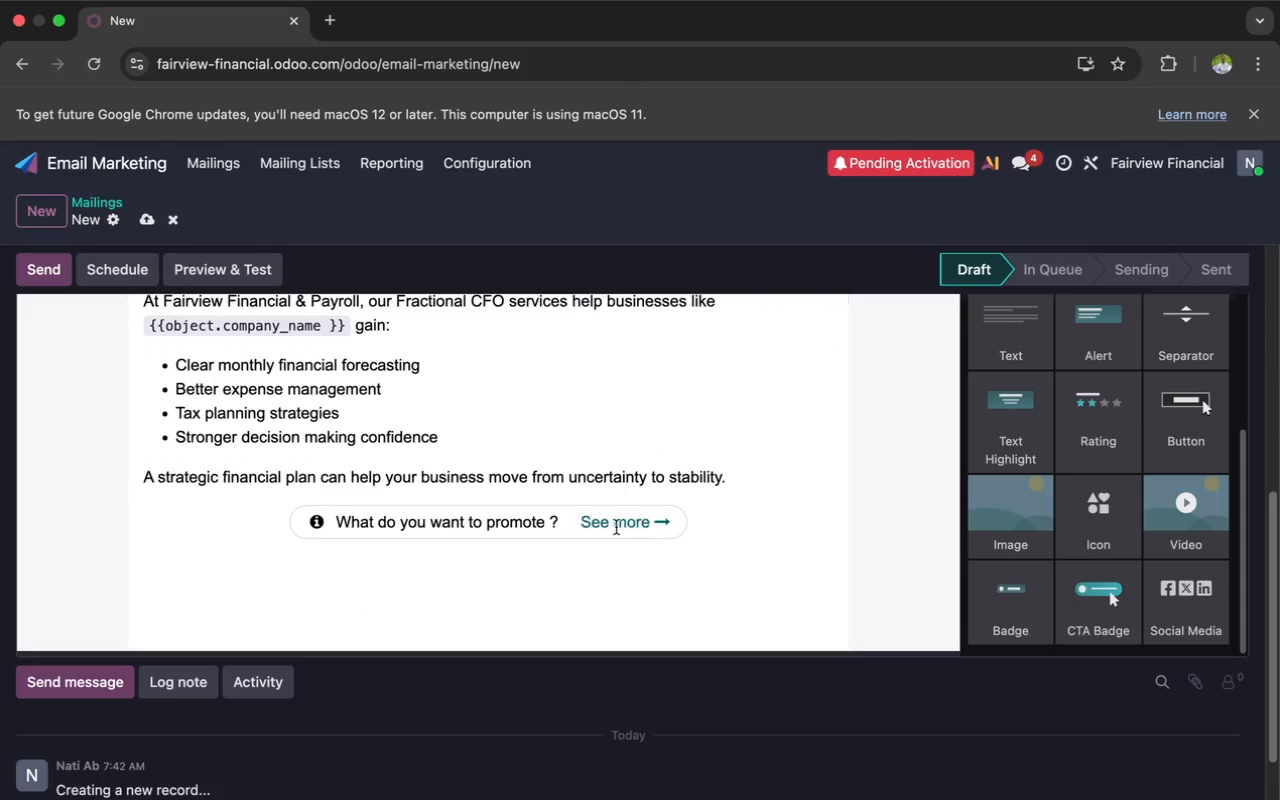 
left_click([558, 517])
 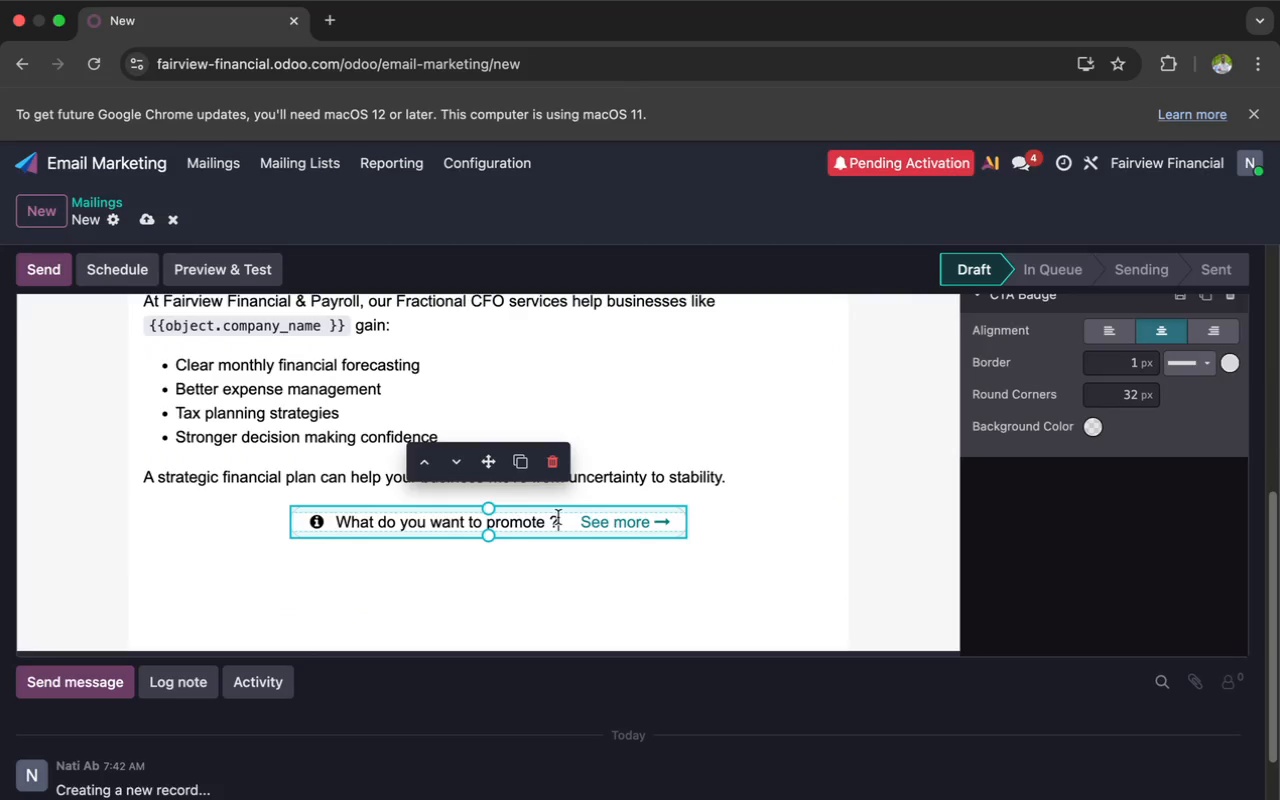 
hold_key(key=Backspace, duration=1.5)
 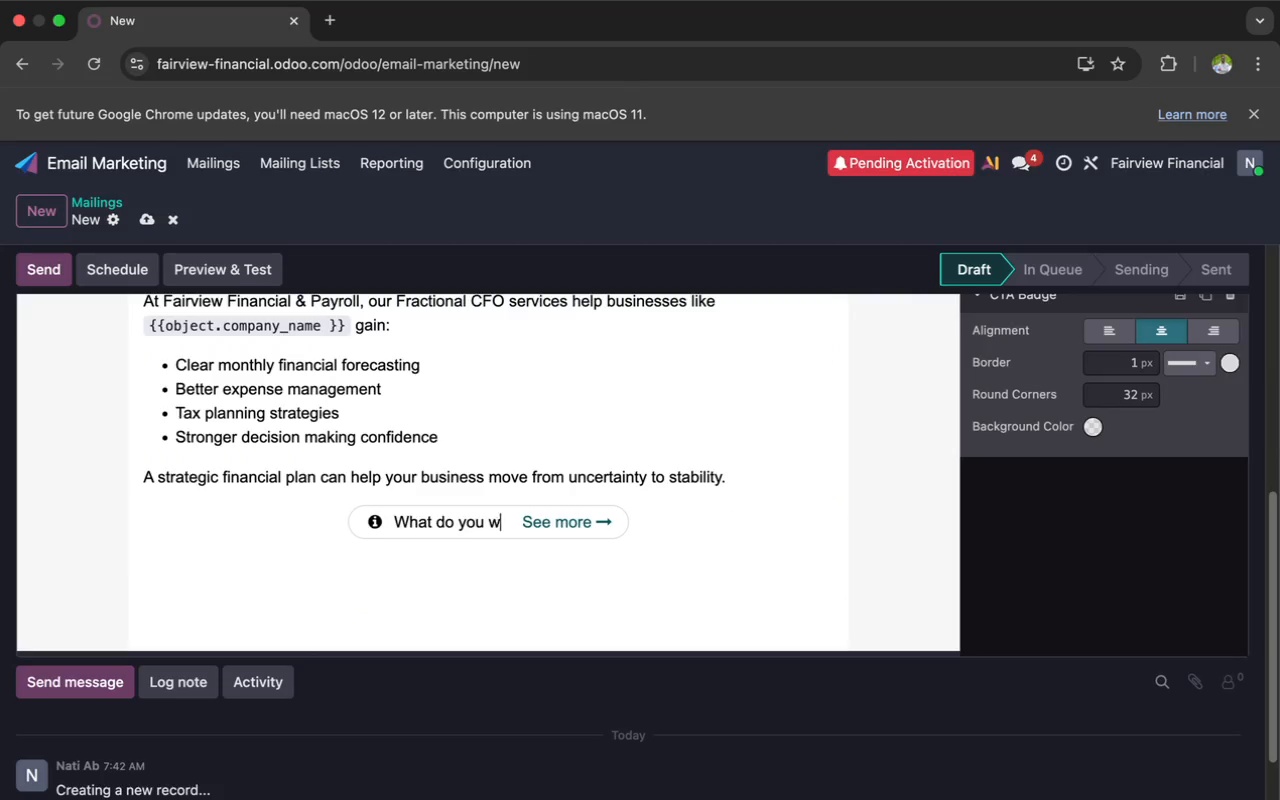 
hold_key(key=Backspace, duration=0.52)
 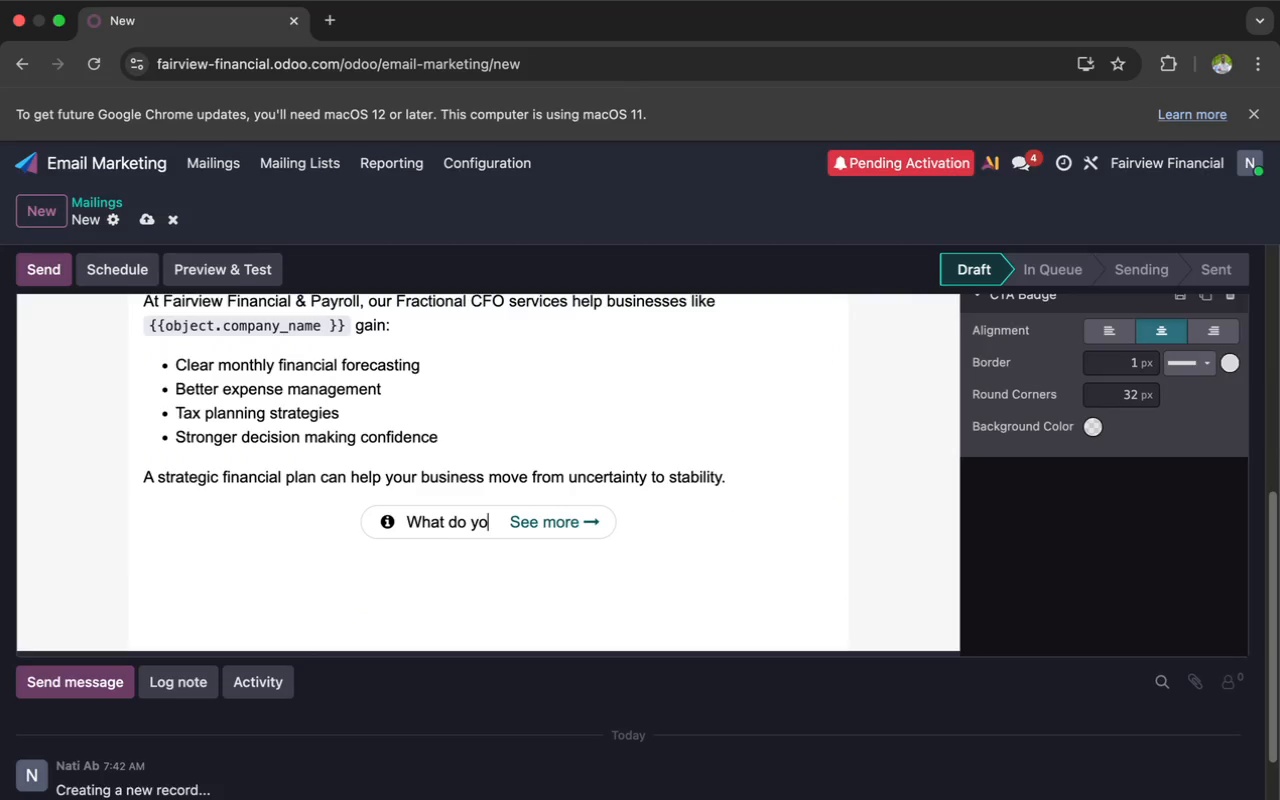 
key(Backspace)
 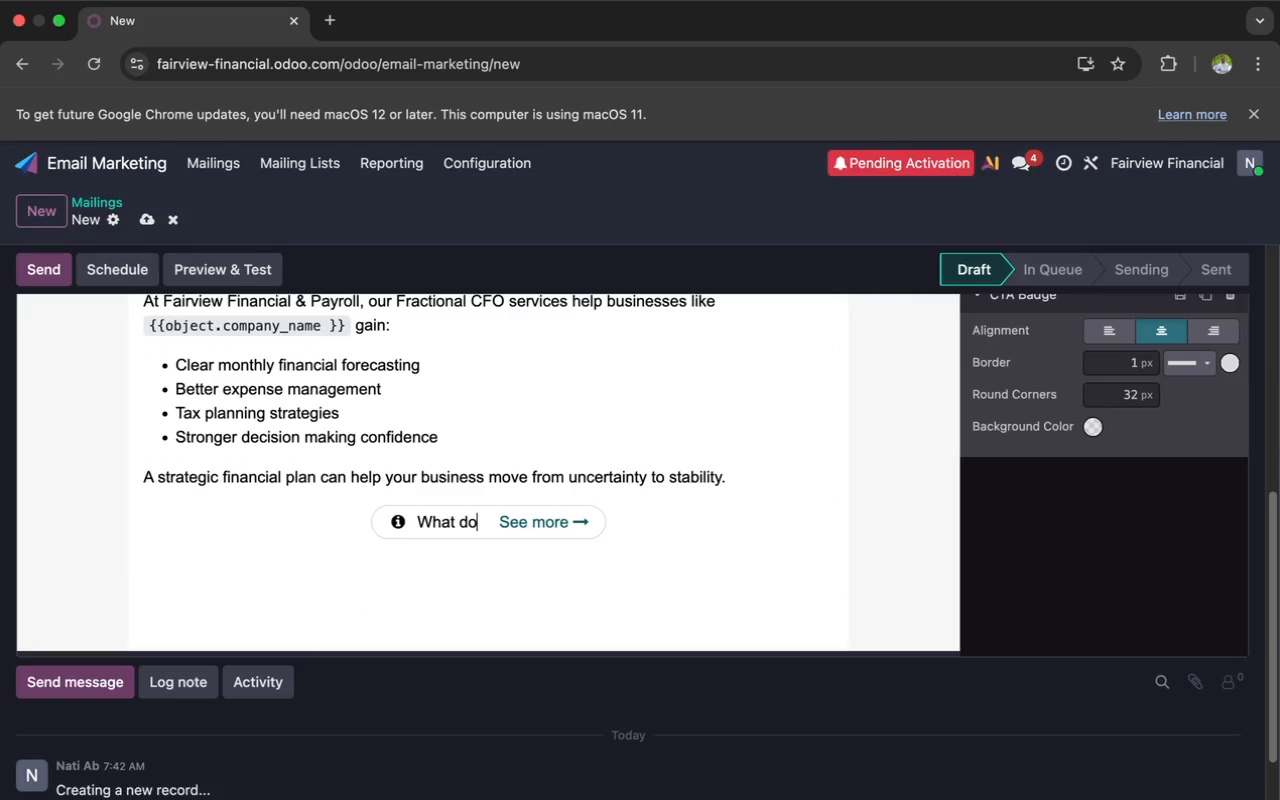 
key(Backspace)
 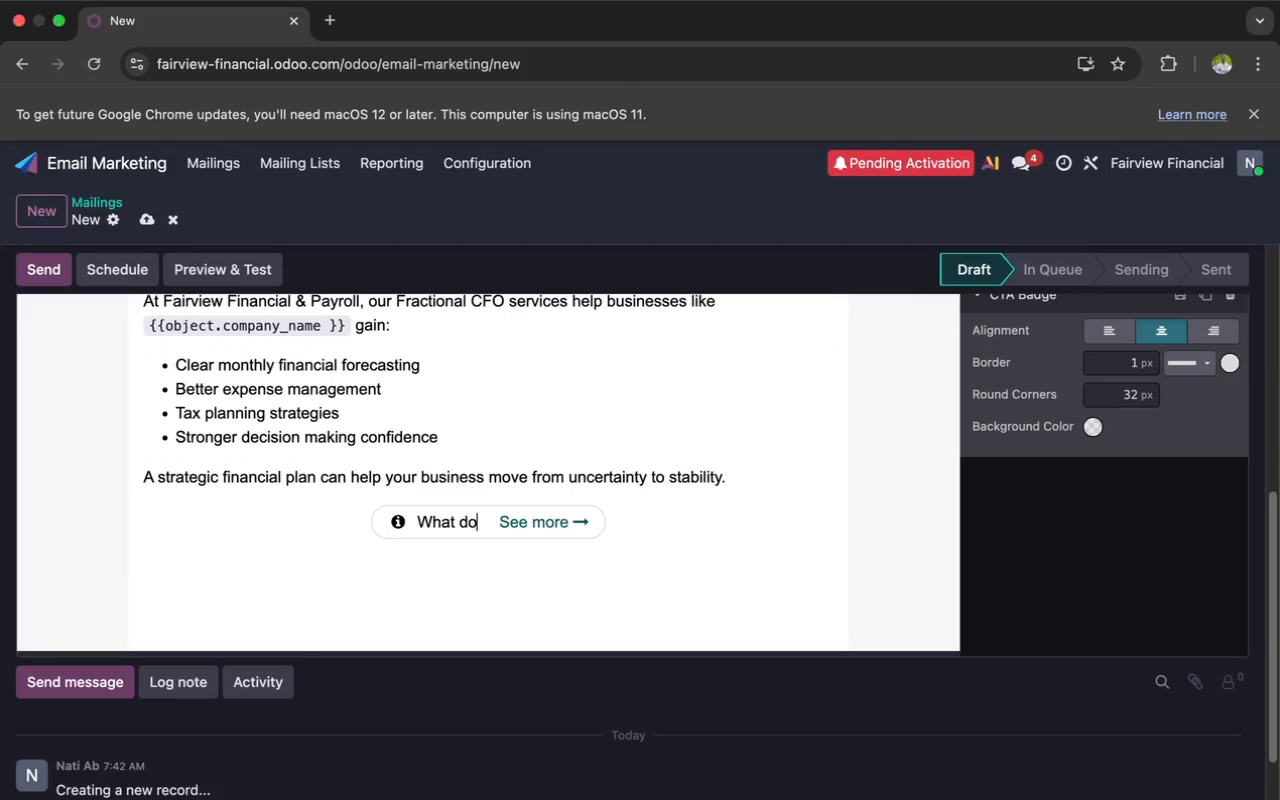 
key(Backspace)
 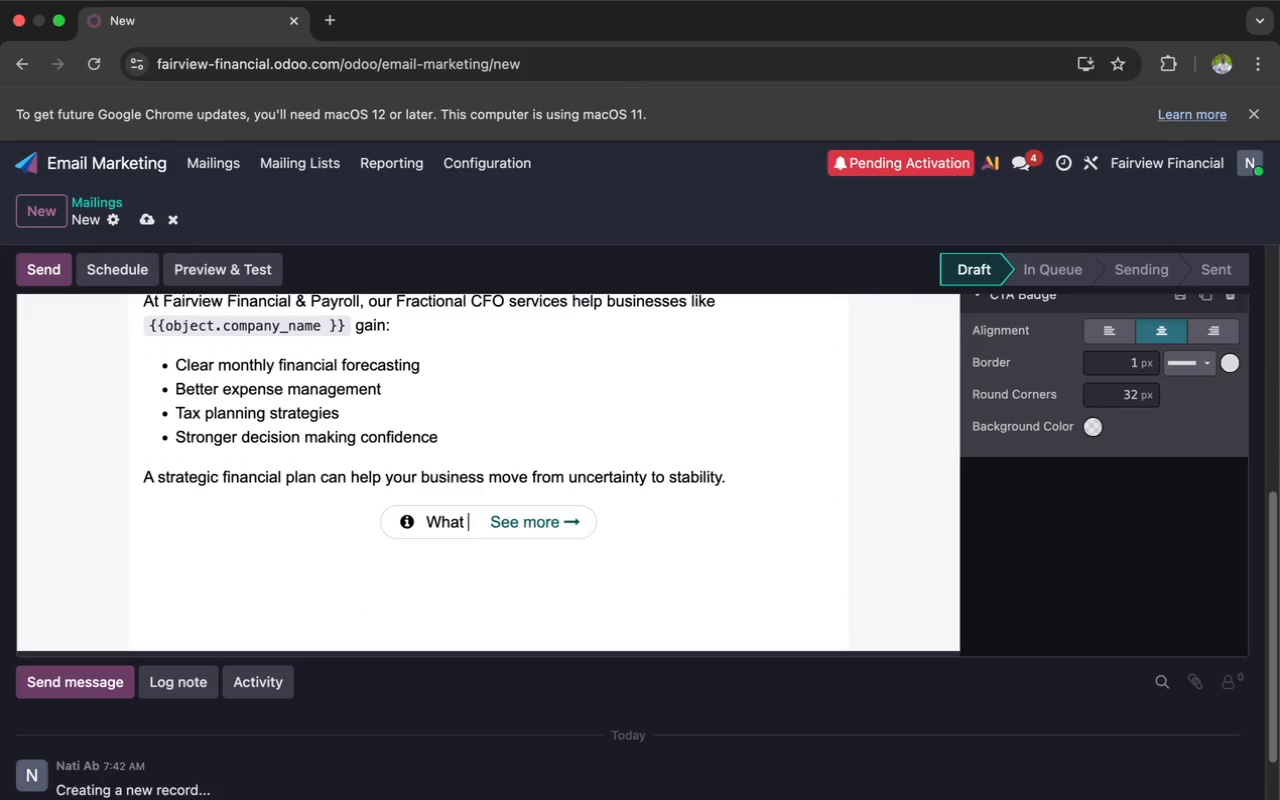 
key(Backspace)
 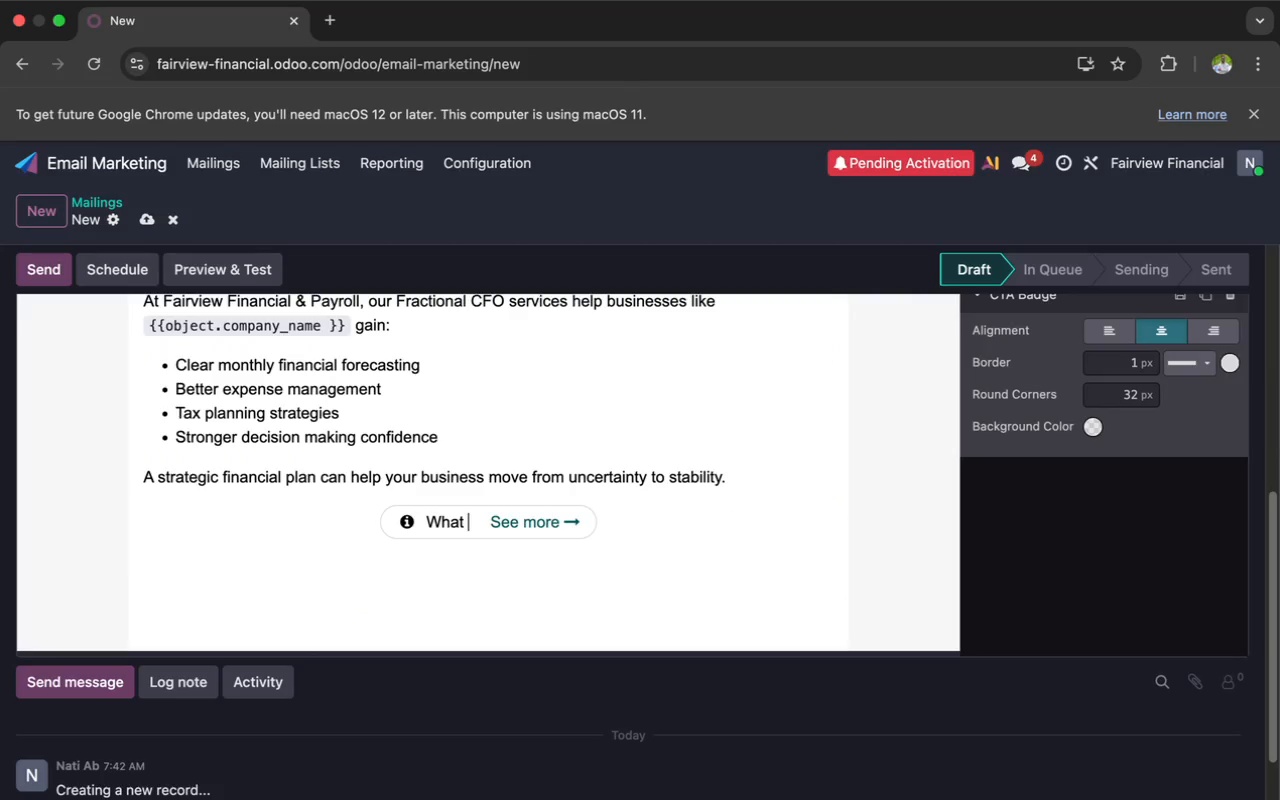 
key(Backspace)
 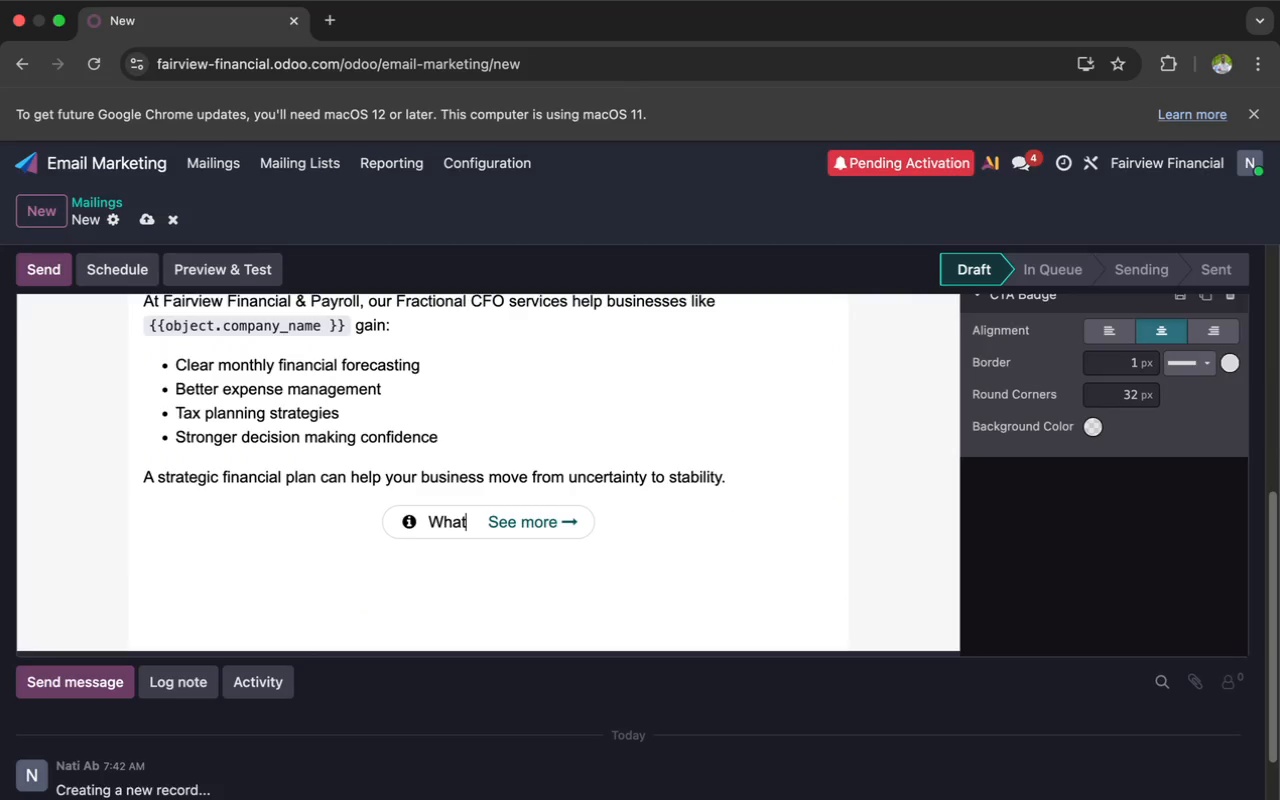 
key(Backspace)
 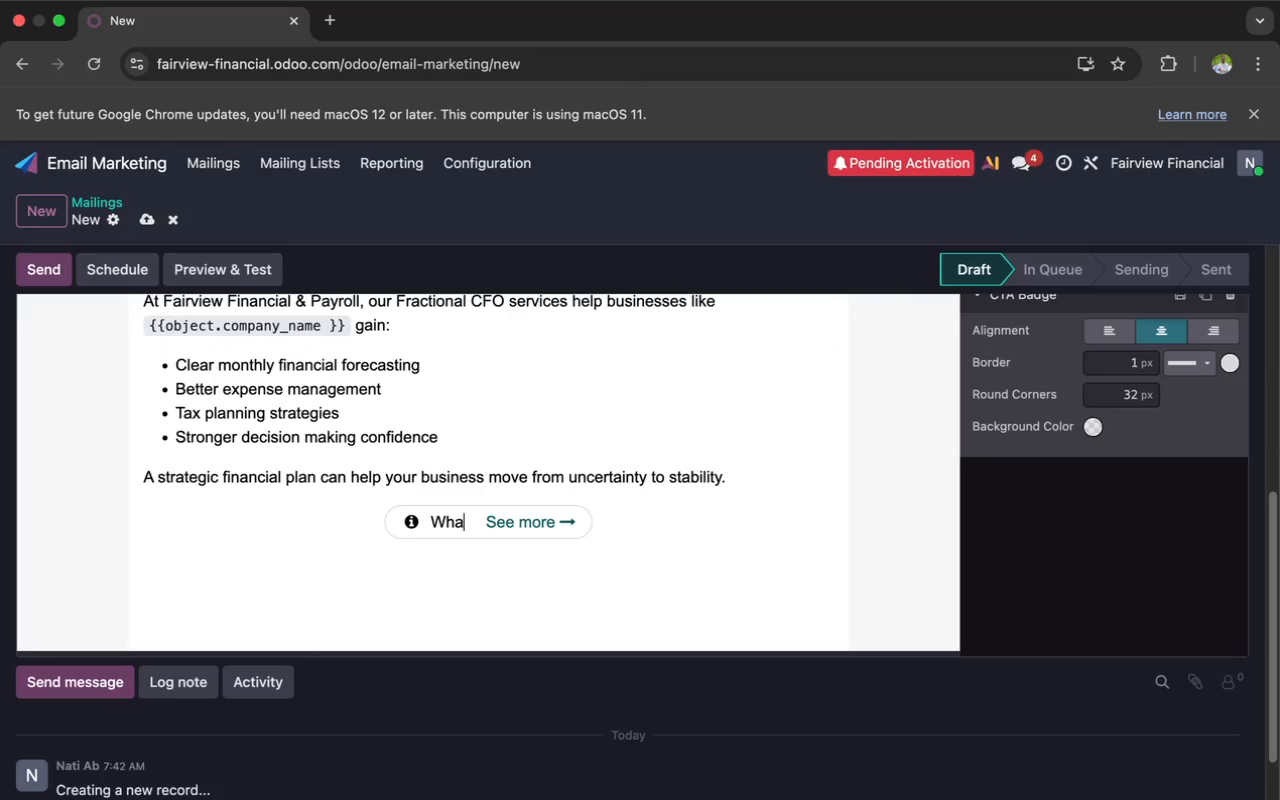 
key(Backspace)
 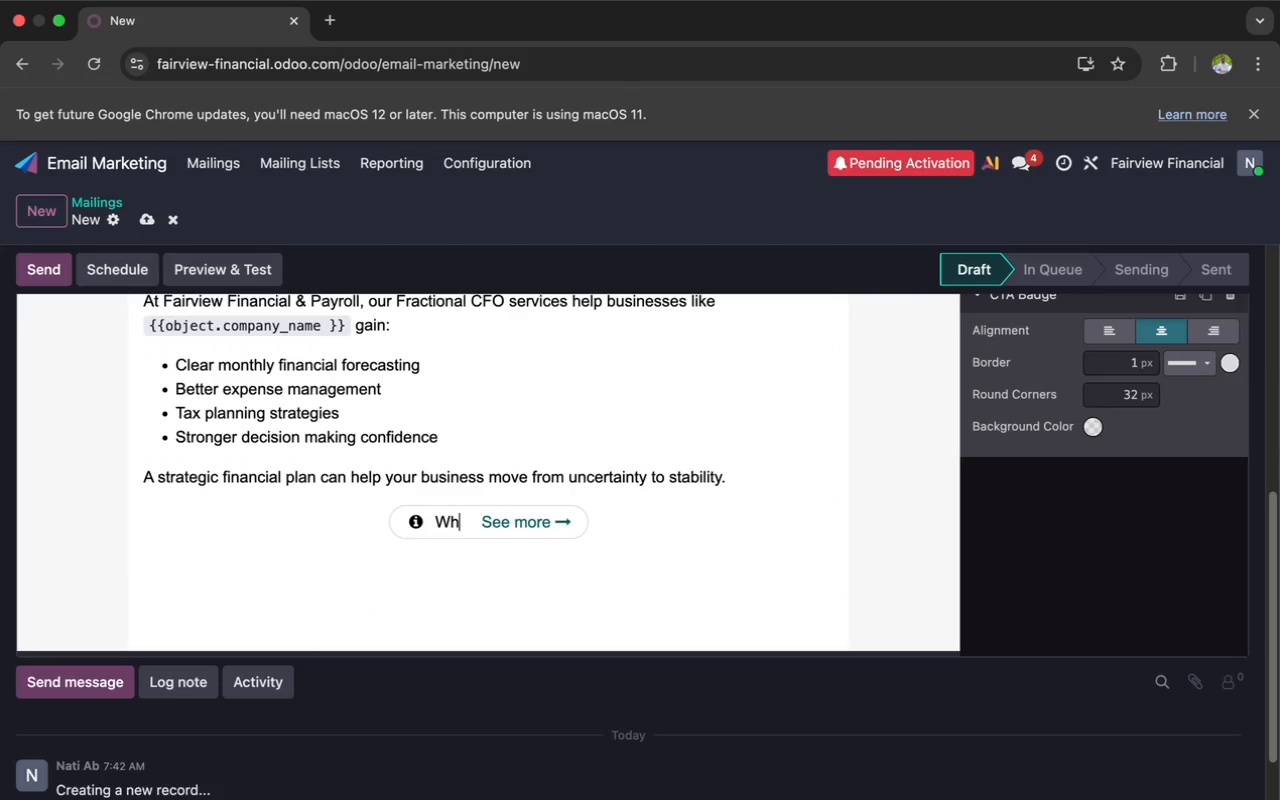 
key(Backspace)
 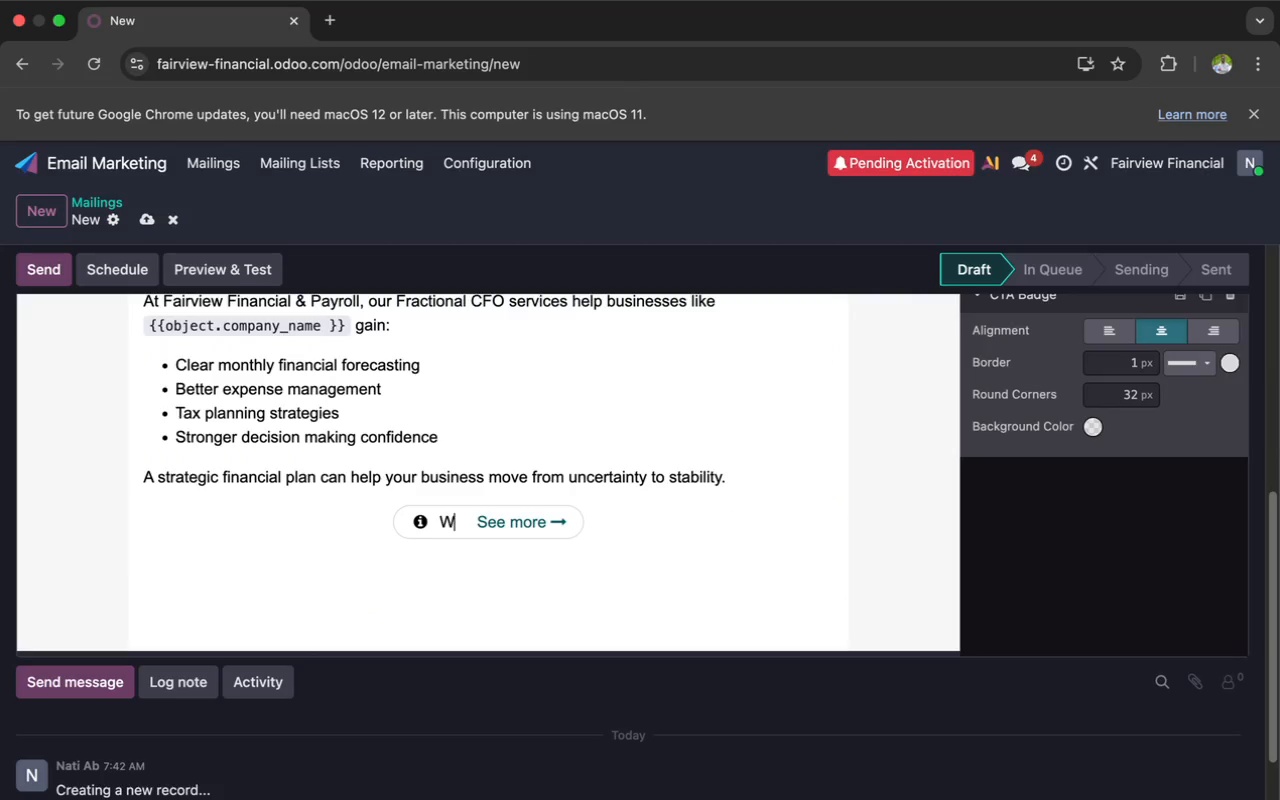 
key(Backspace)
 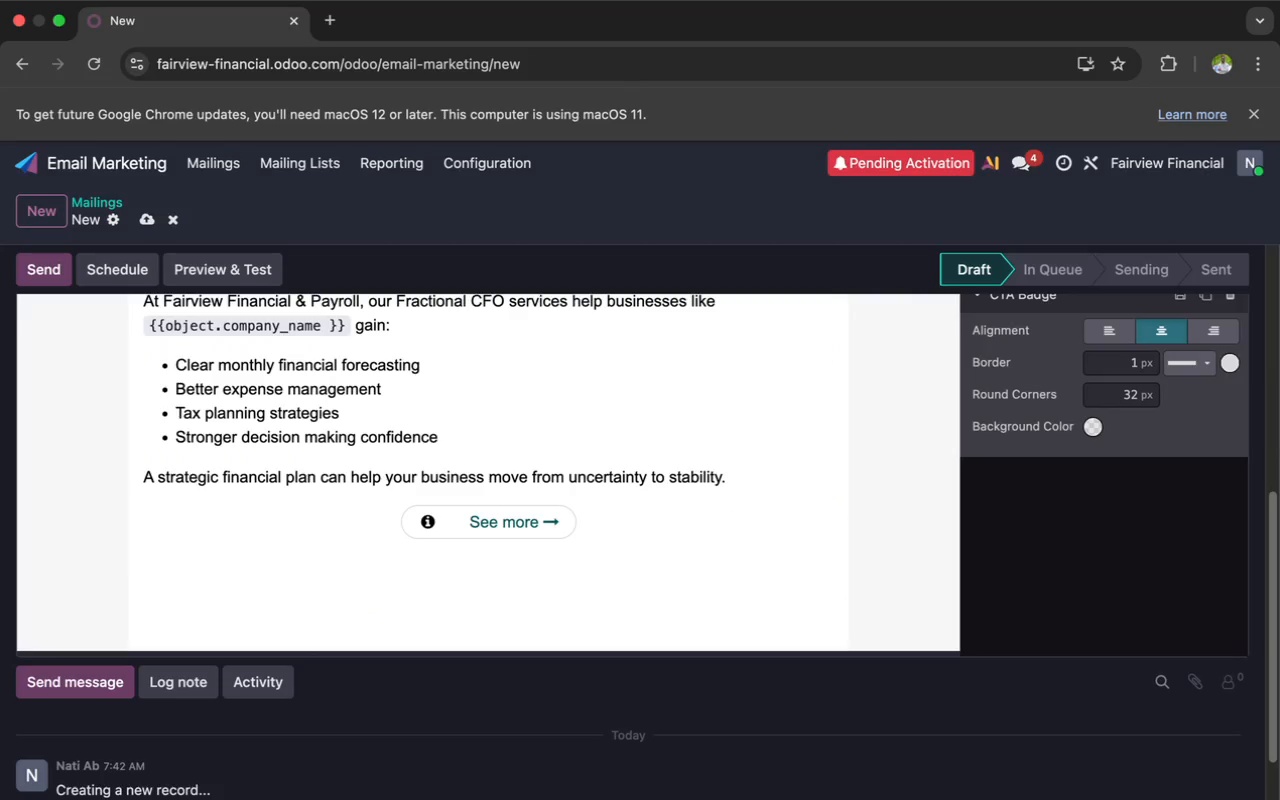 
key(Backspace)
 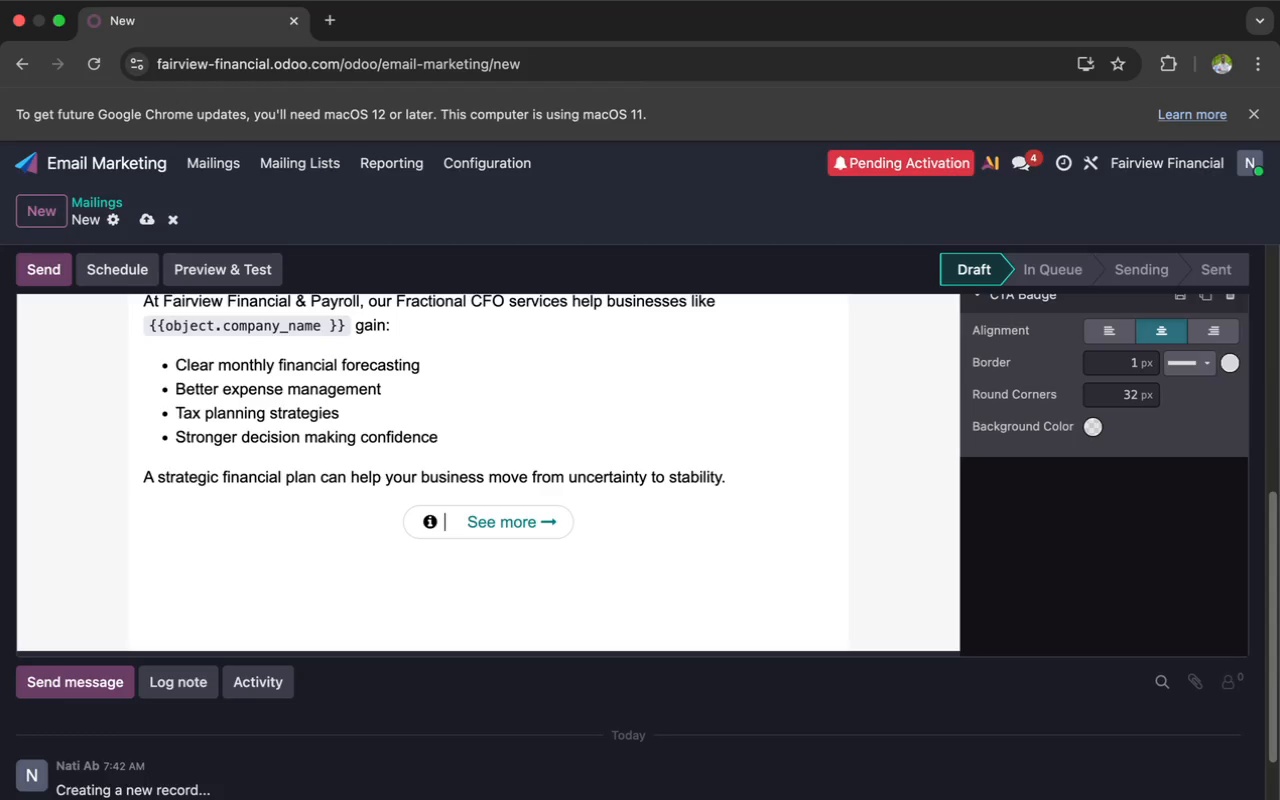 
key(Shift+S)
 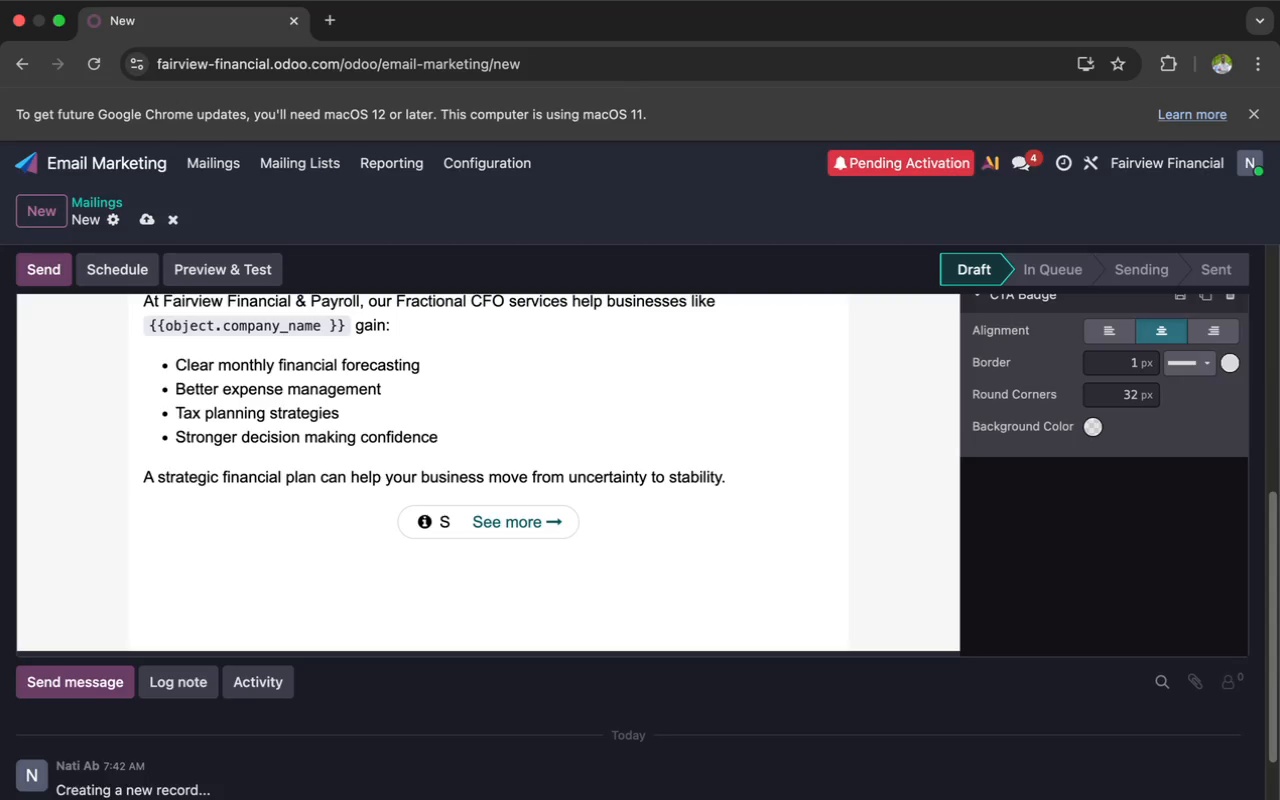 
wait(5.26)
 